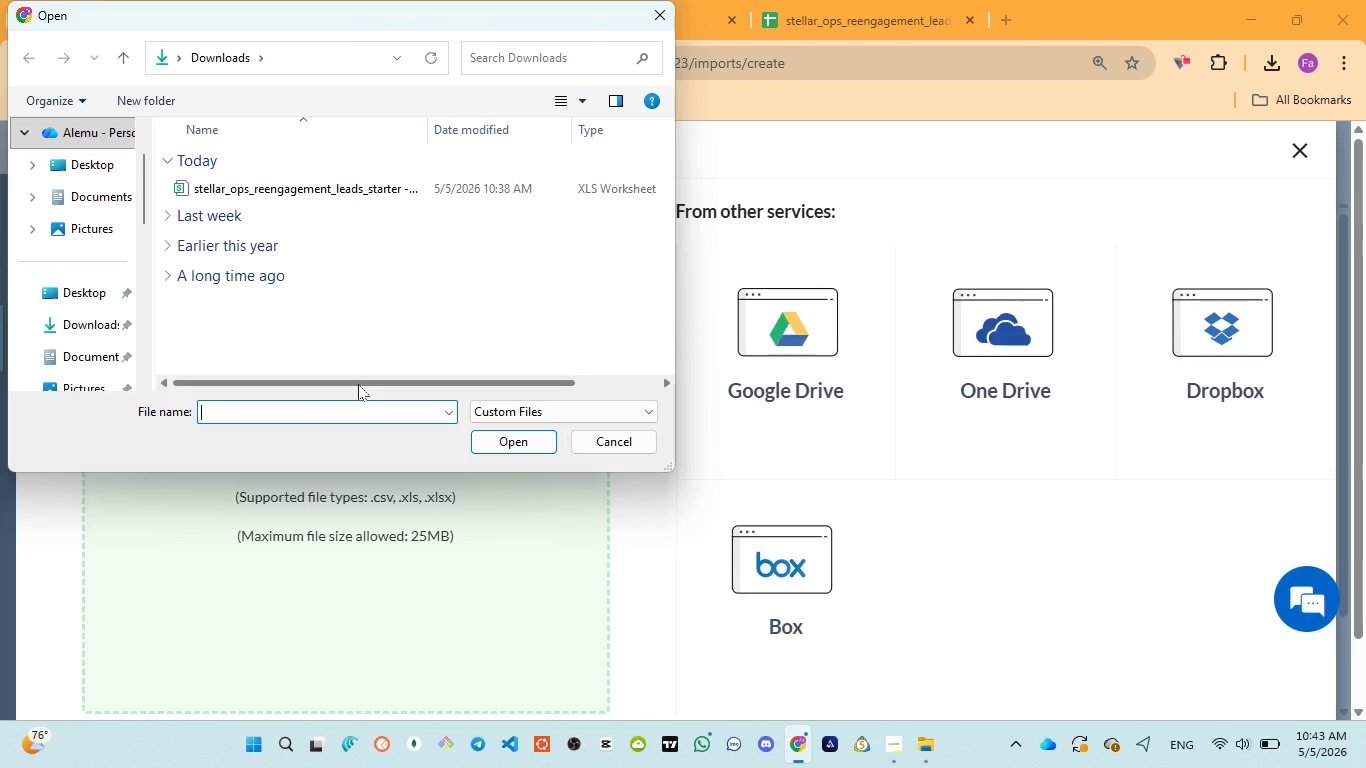 
left_click([322, 188])
 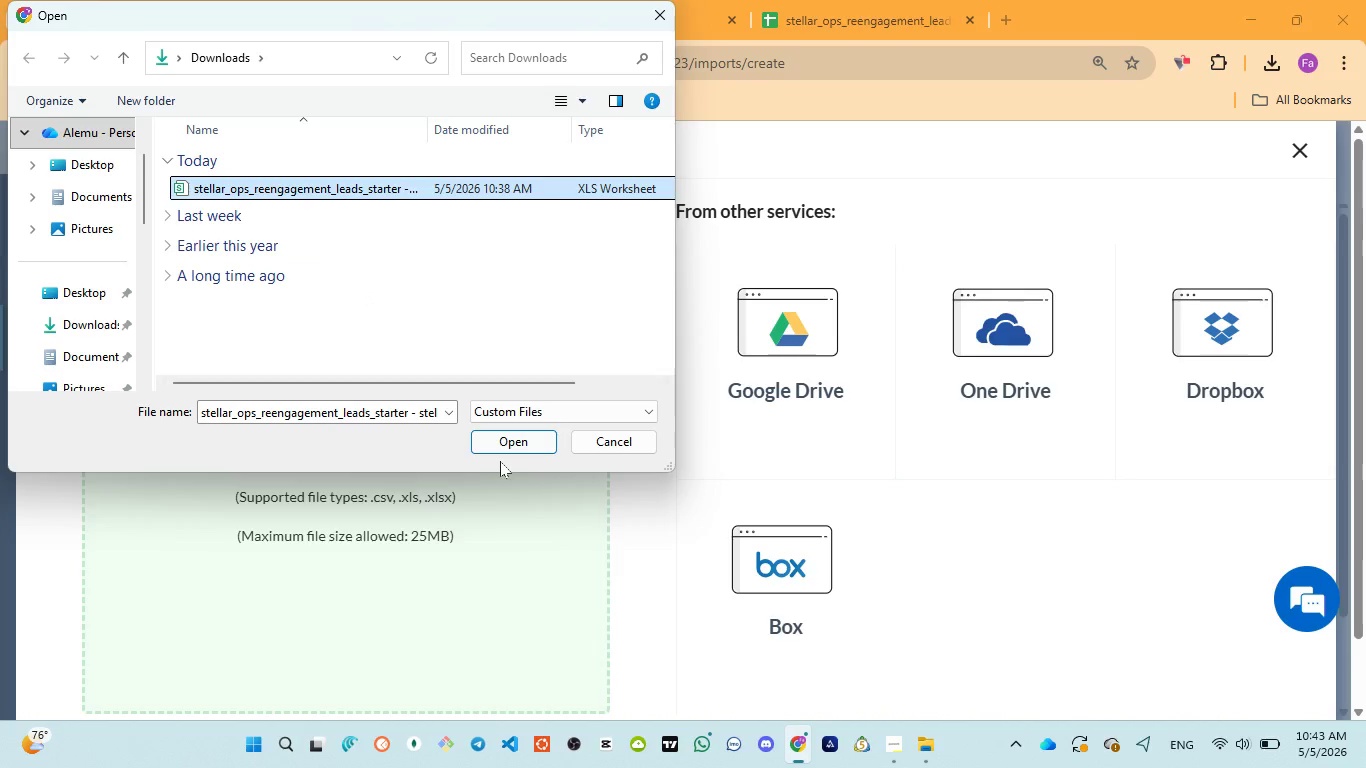 
left_click([517, 442])
 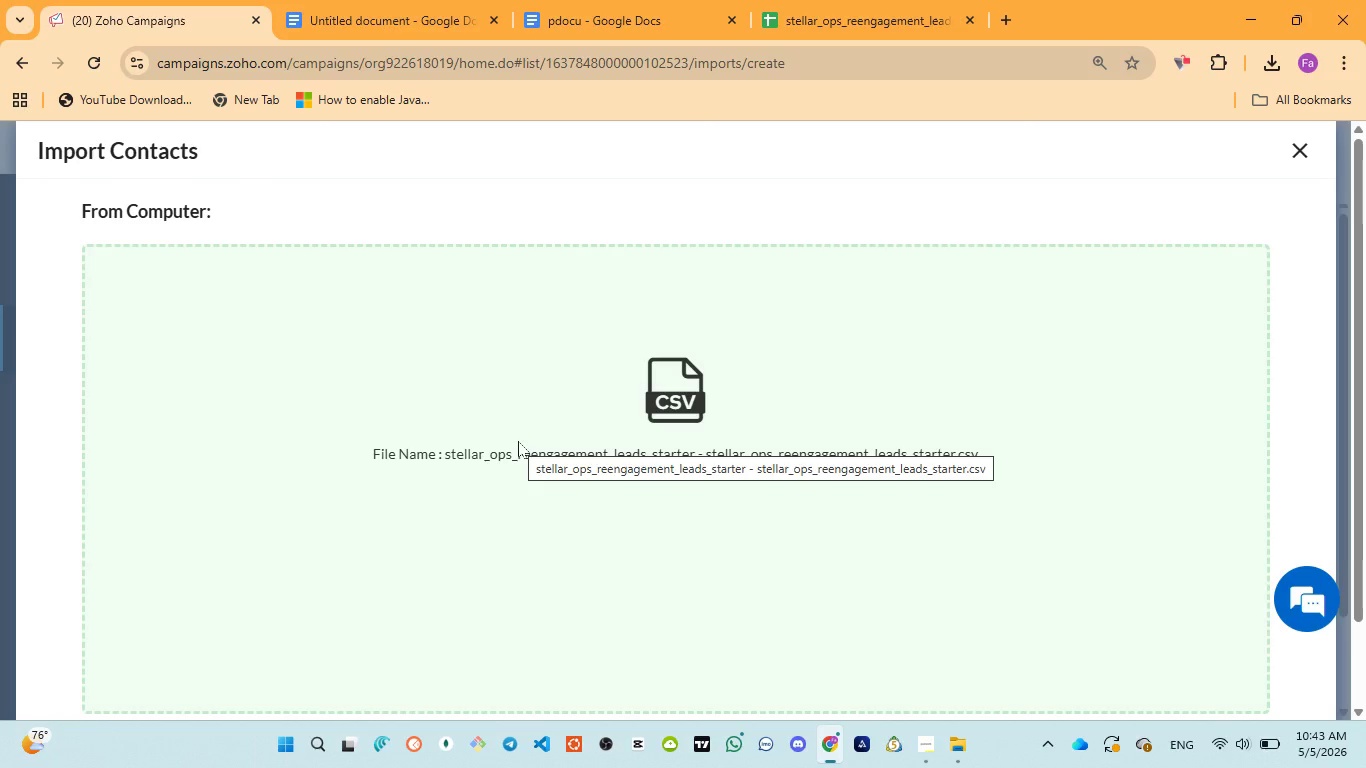 
wait(17.33)
 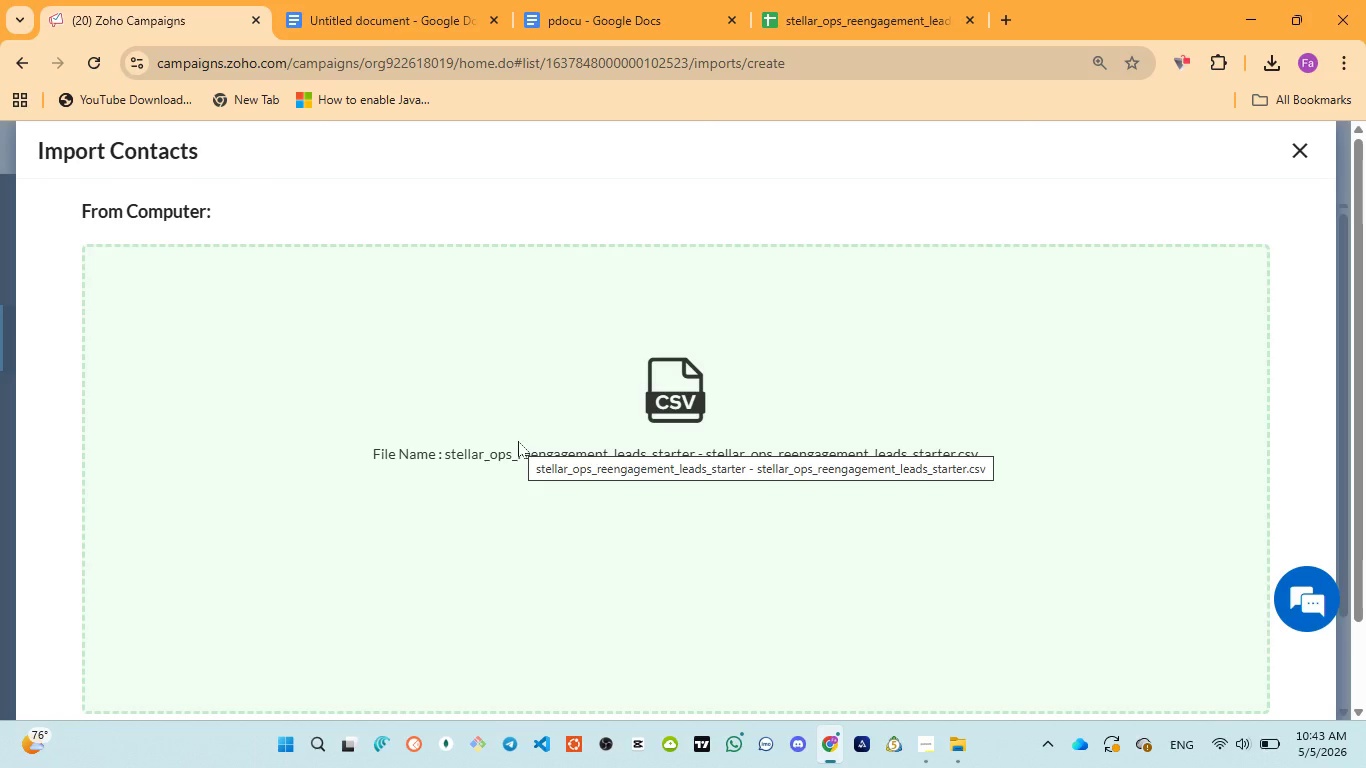 
scroll: coordinate [635, 579], scroll_direction: down, amount: 3.0
 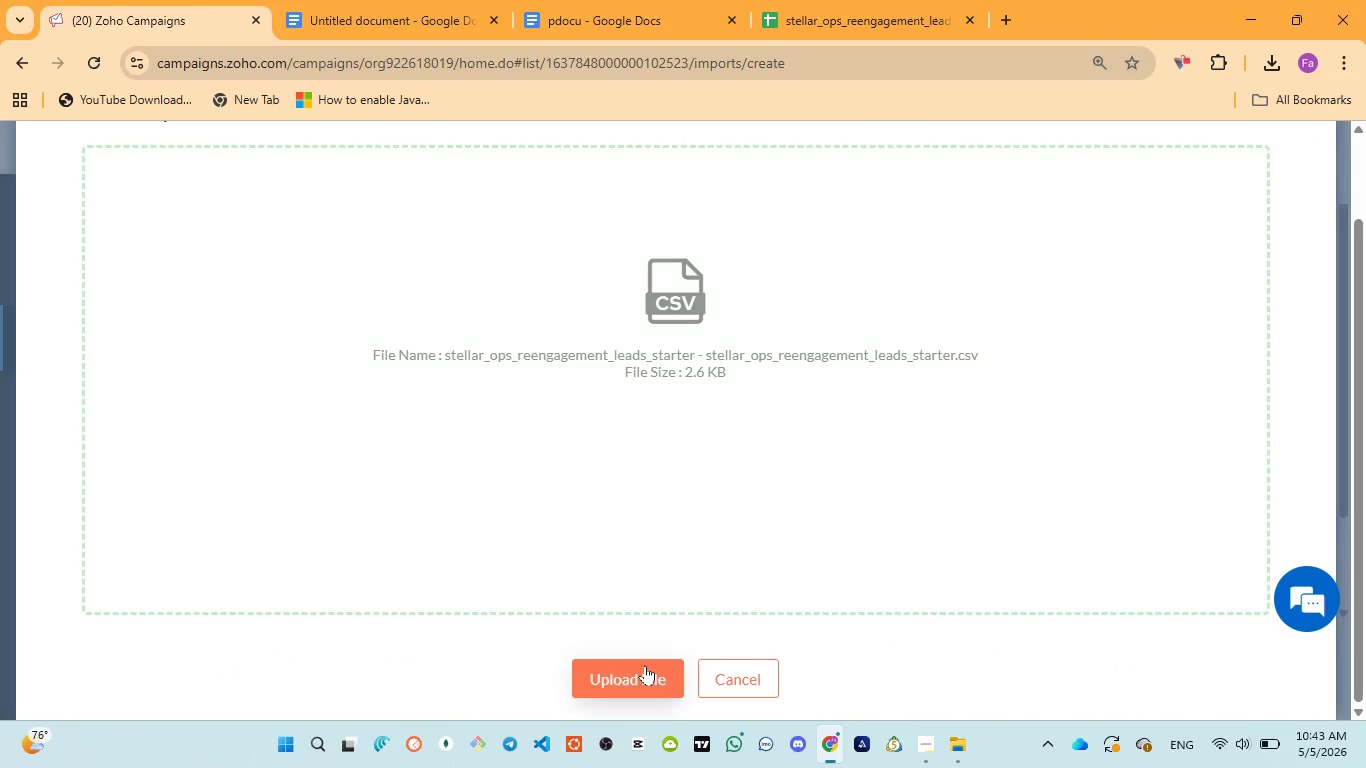 
left_click([645, 666])
 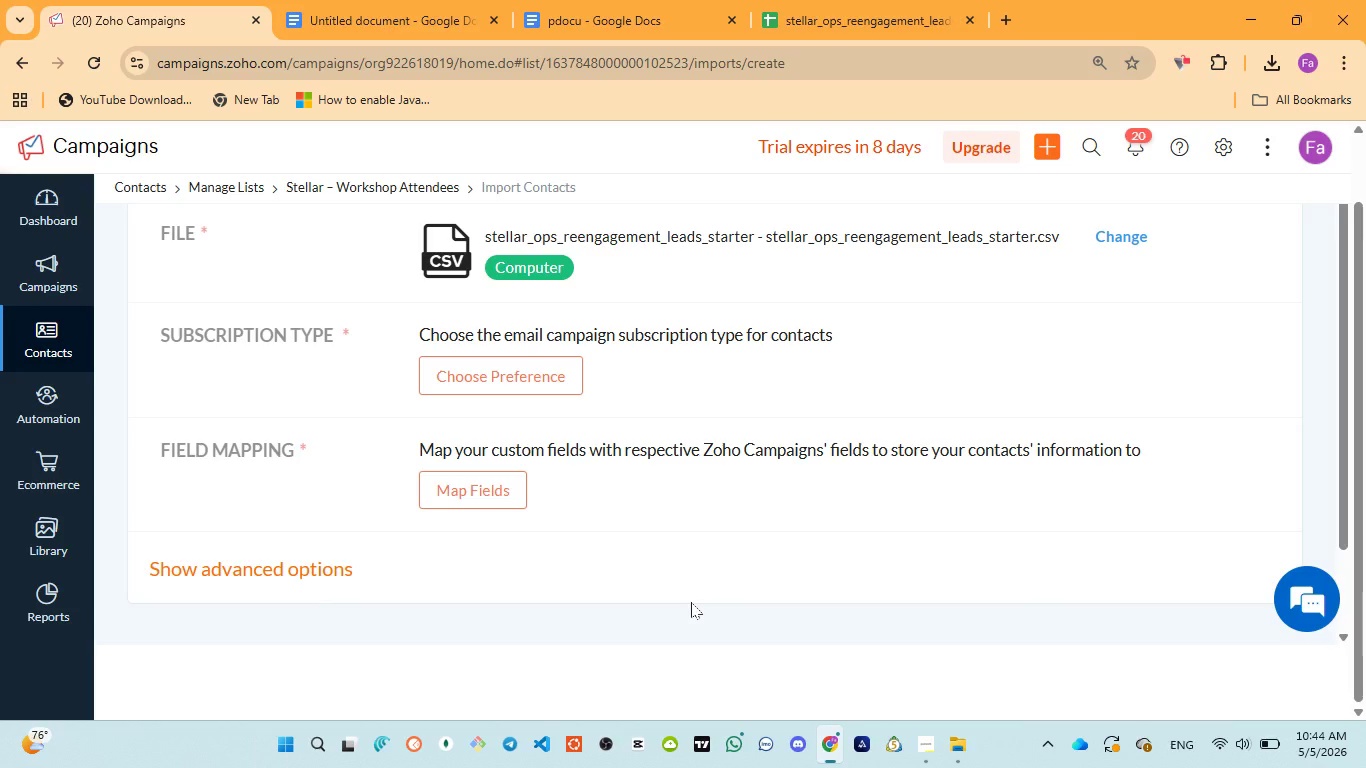 
wait(53.7)
 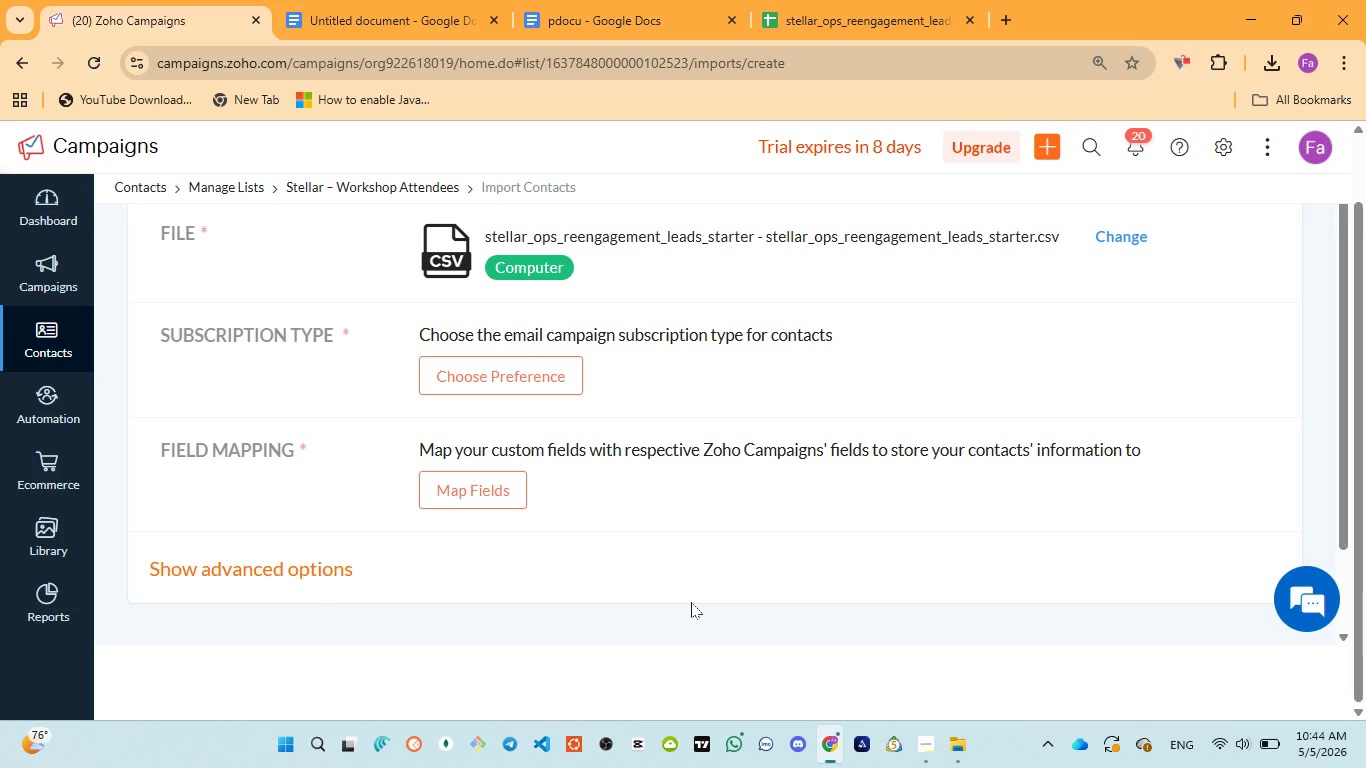 
left_click([527, 386])
 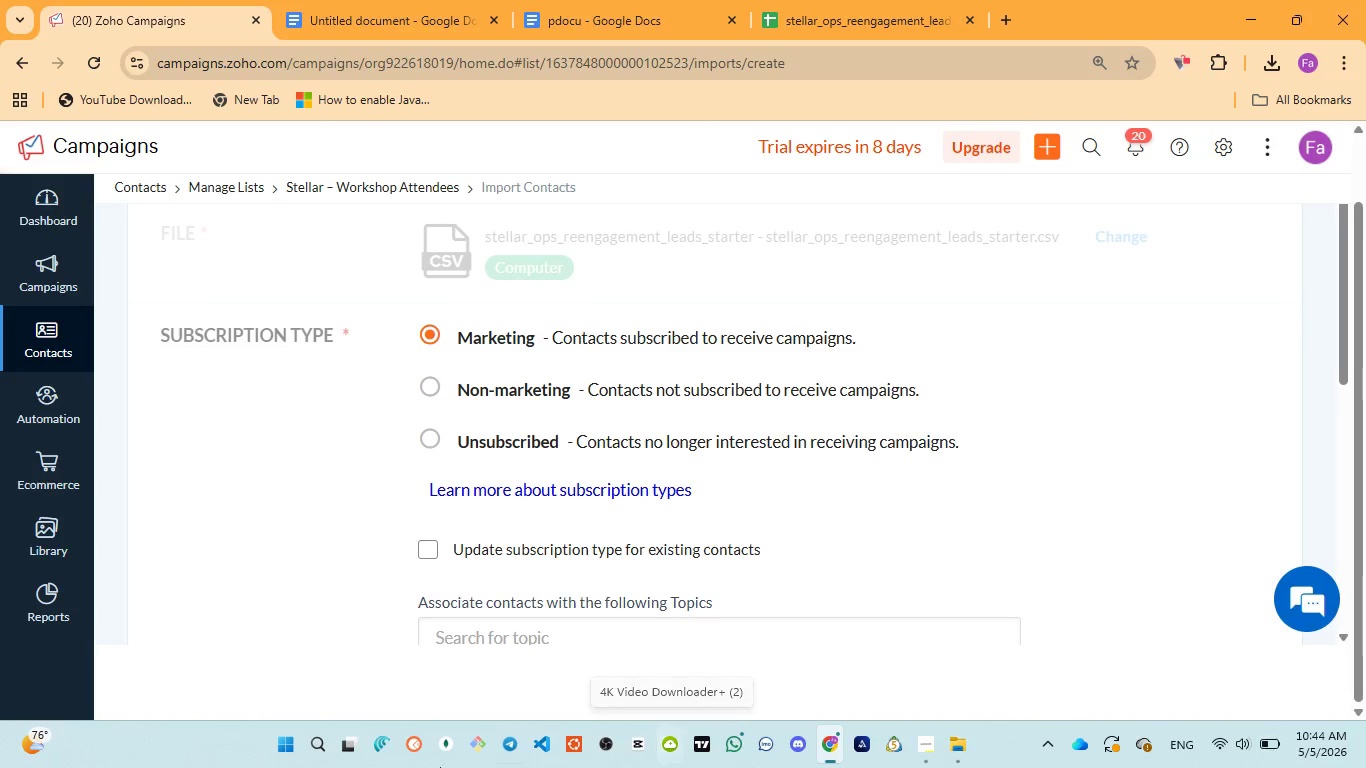 
wait(11.5)
 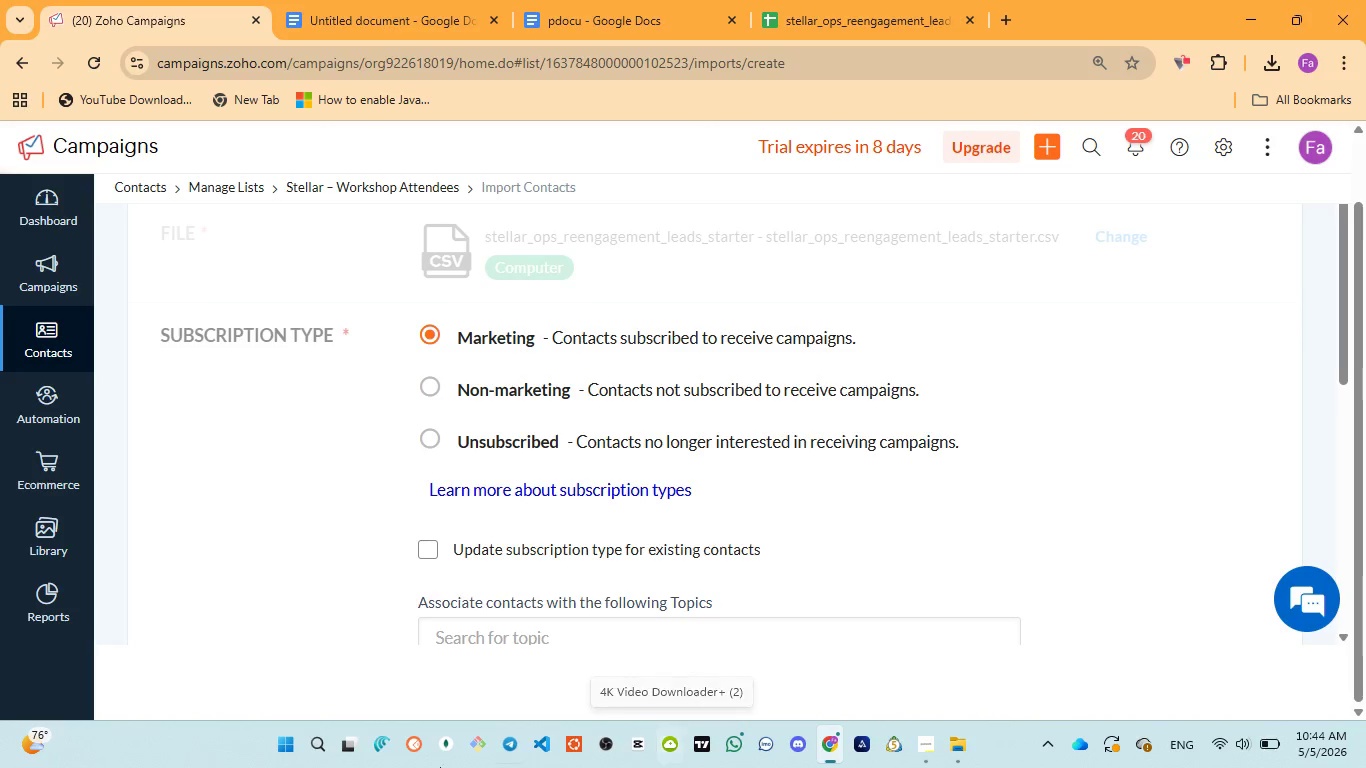 
scroll: coordinate [621, 428], scroll_direction: down, amount: 2.0
 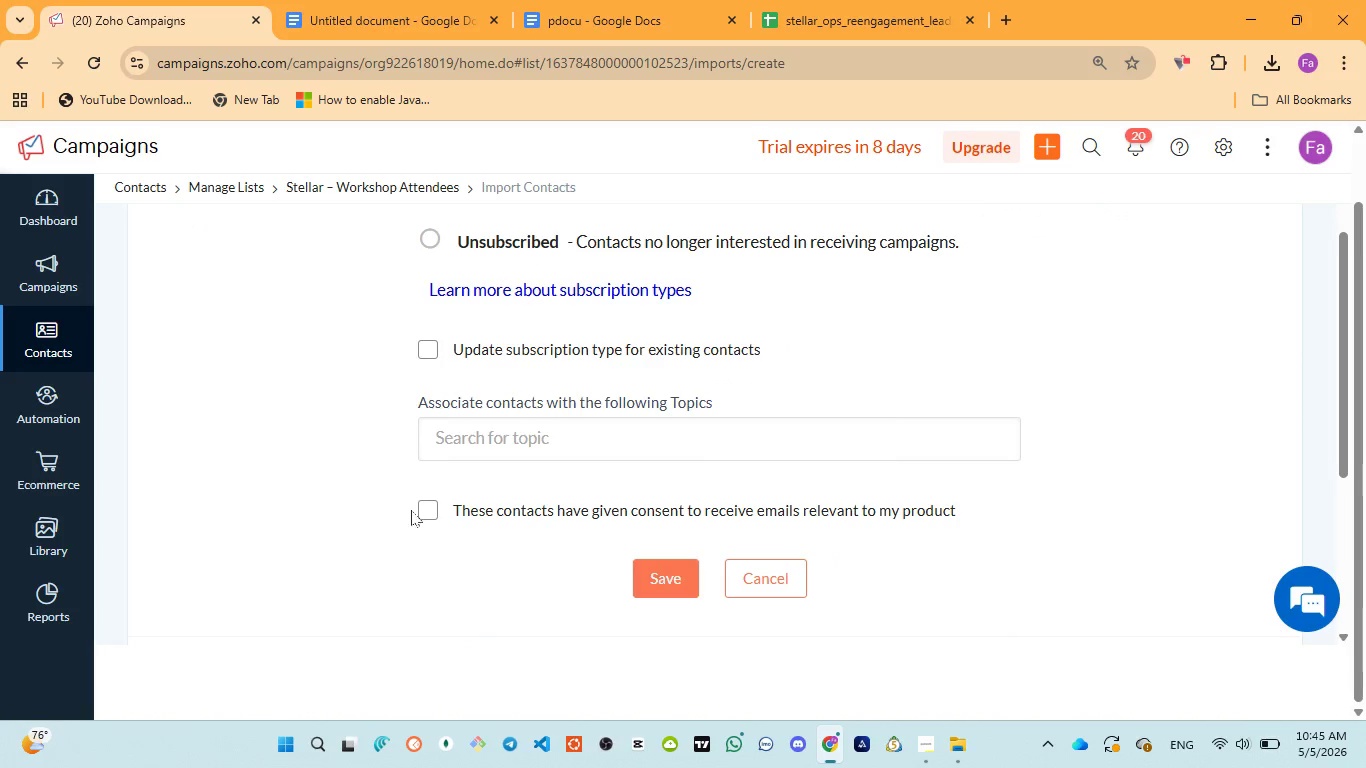 
left_click([437, 510])
 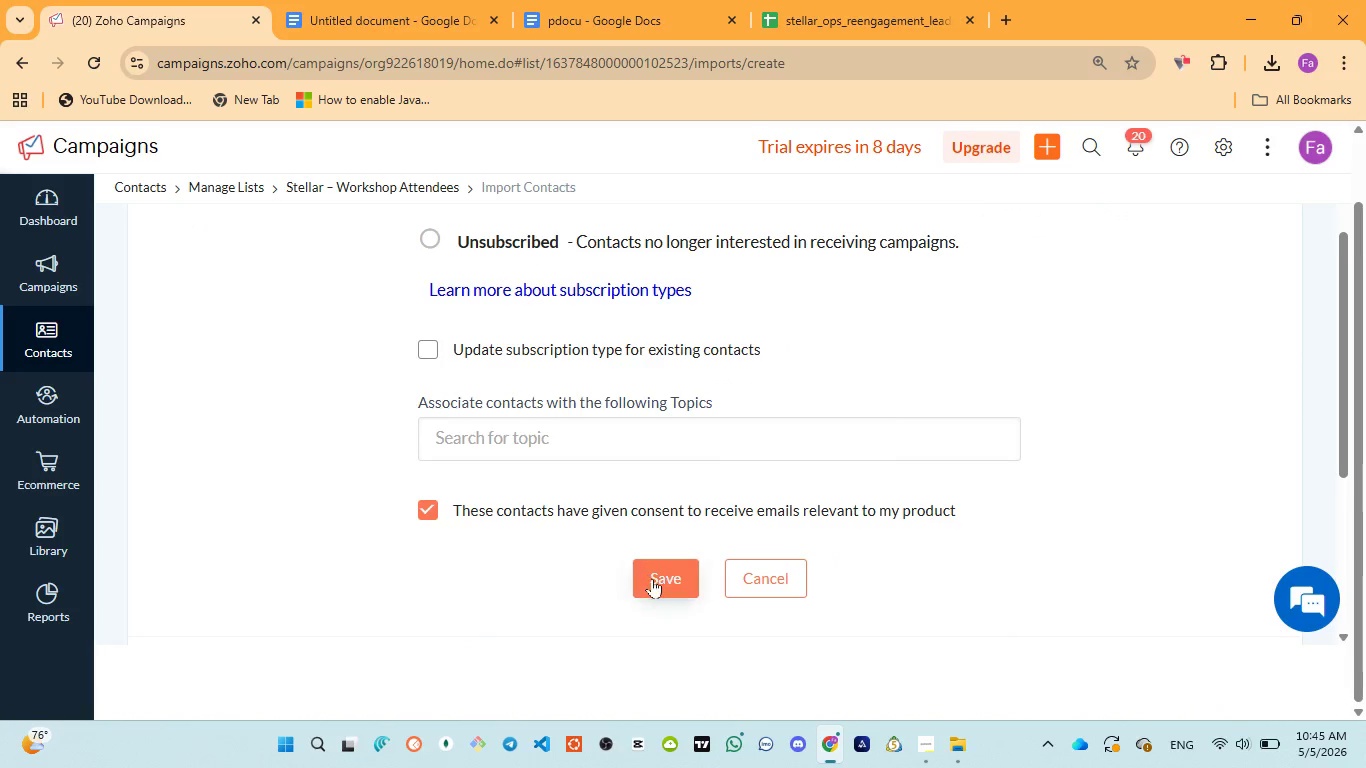 
left_click([655, 580])
 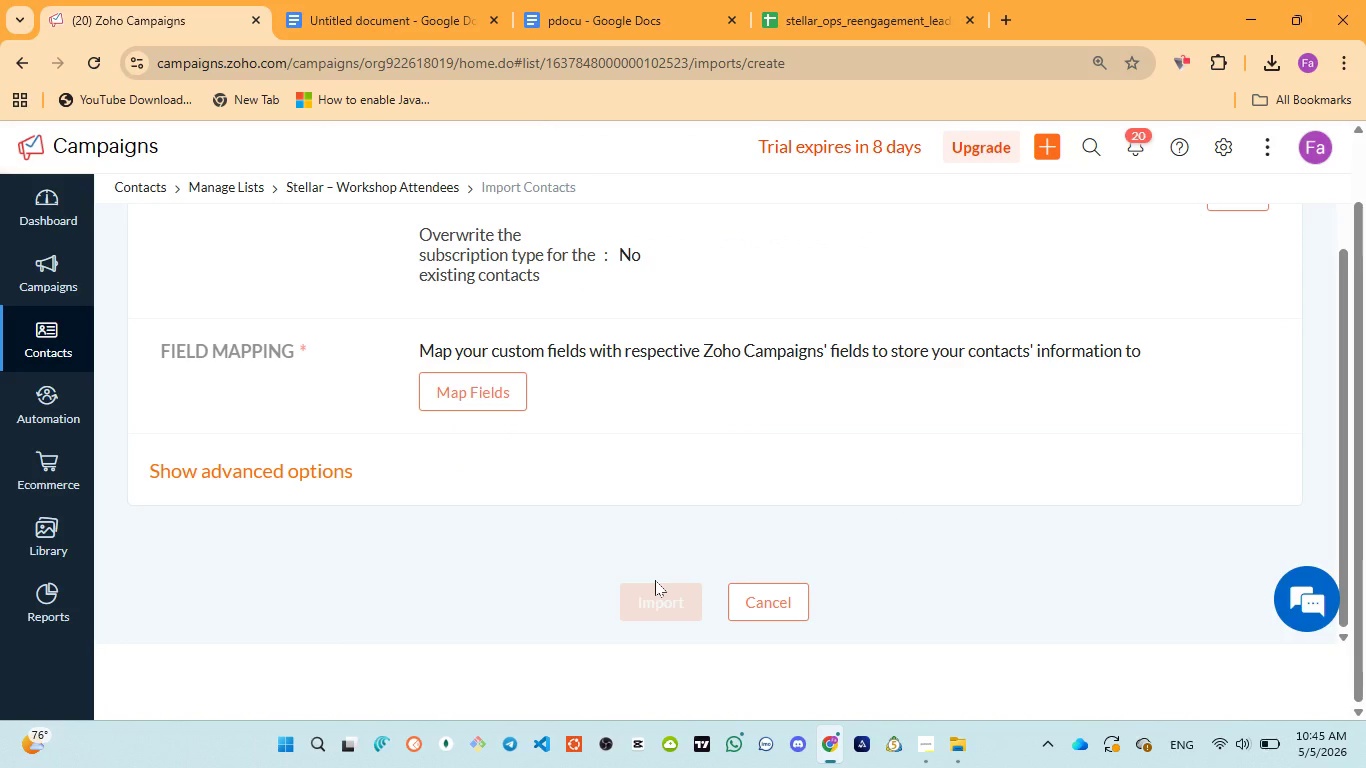 
wait(15.66)
 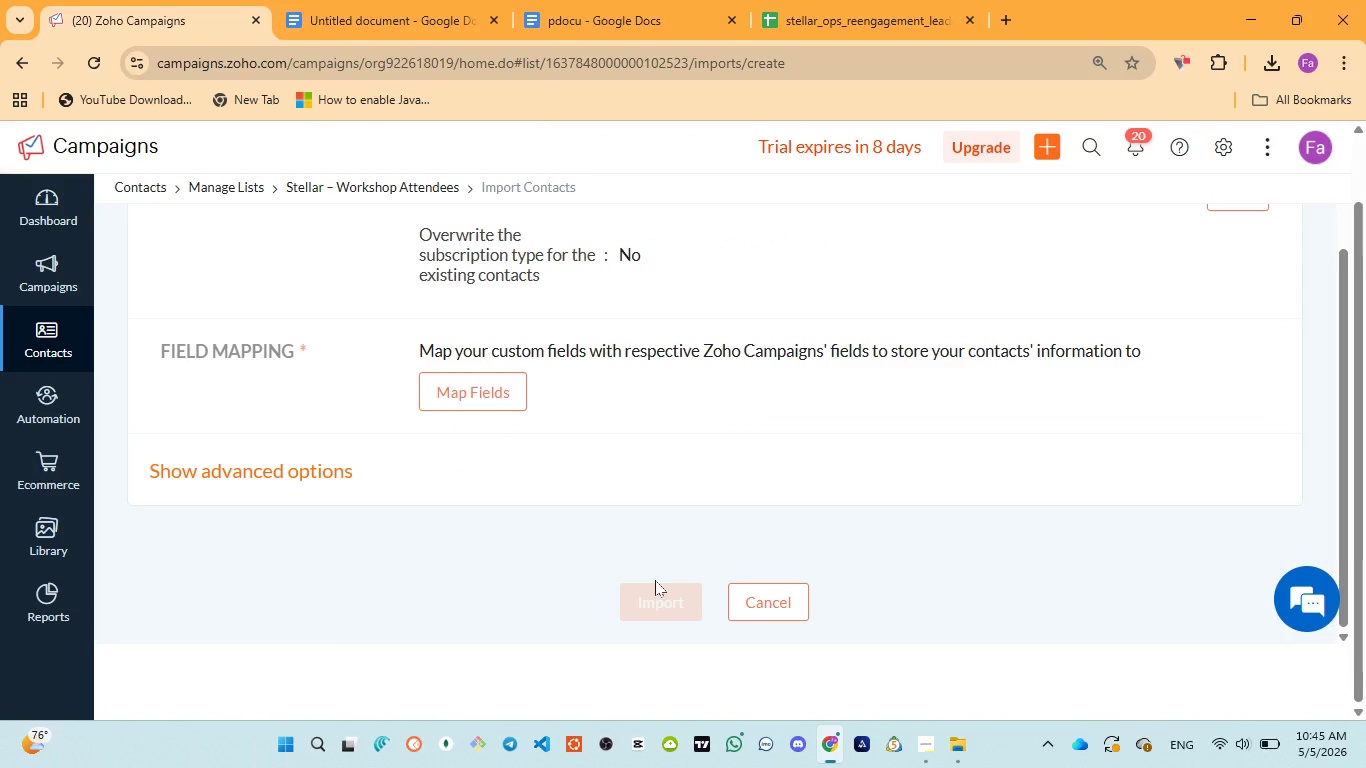 
left_click([921, 665])
 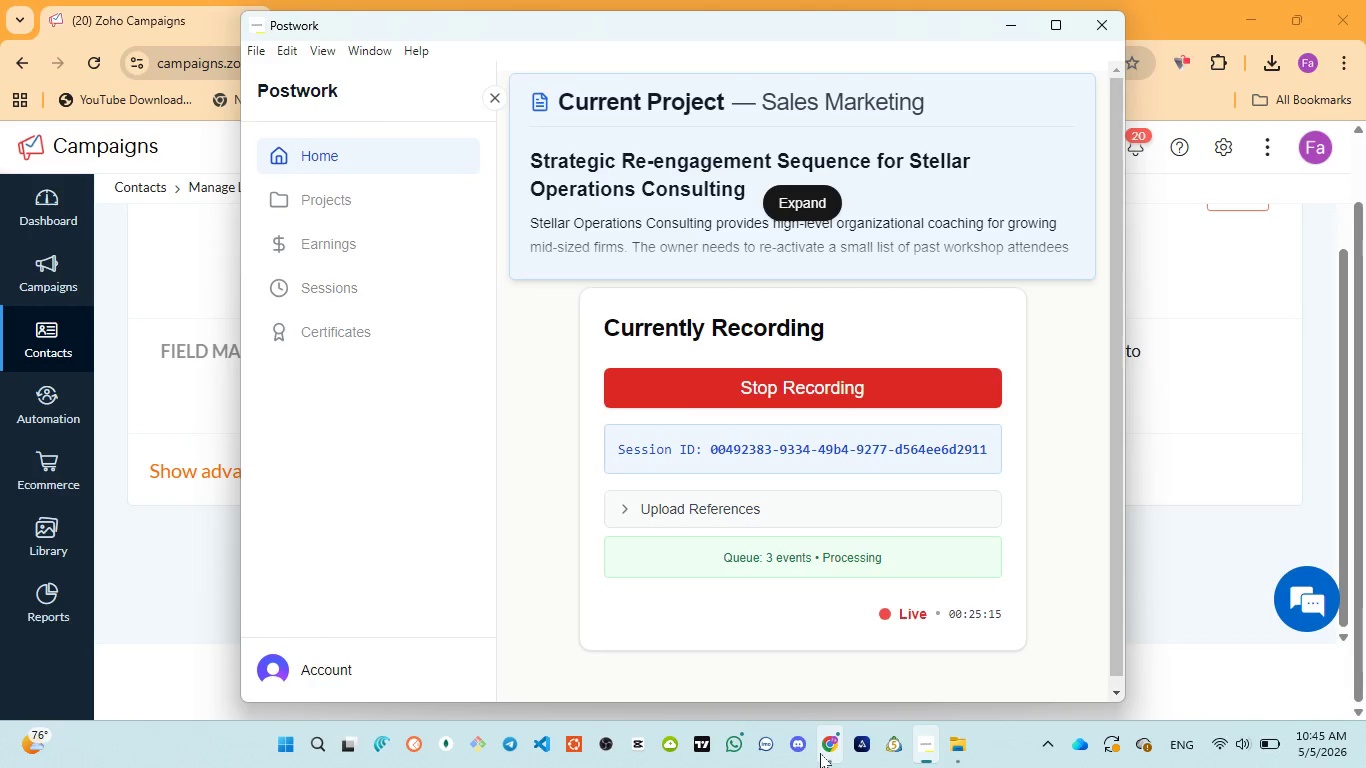 
left_click([823, 651])
 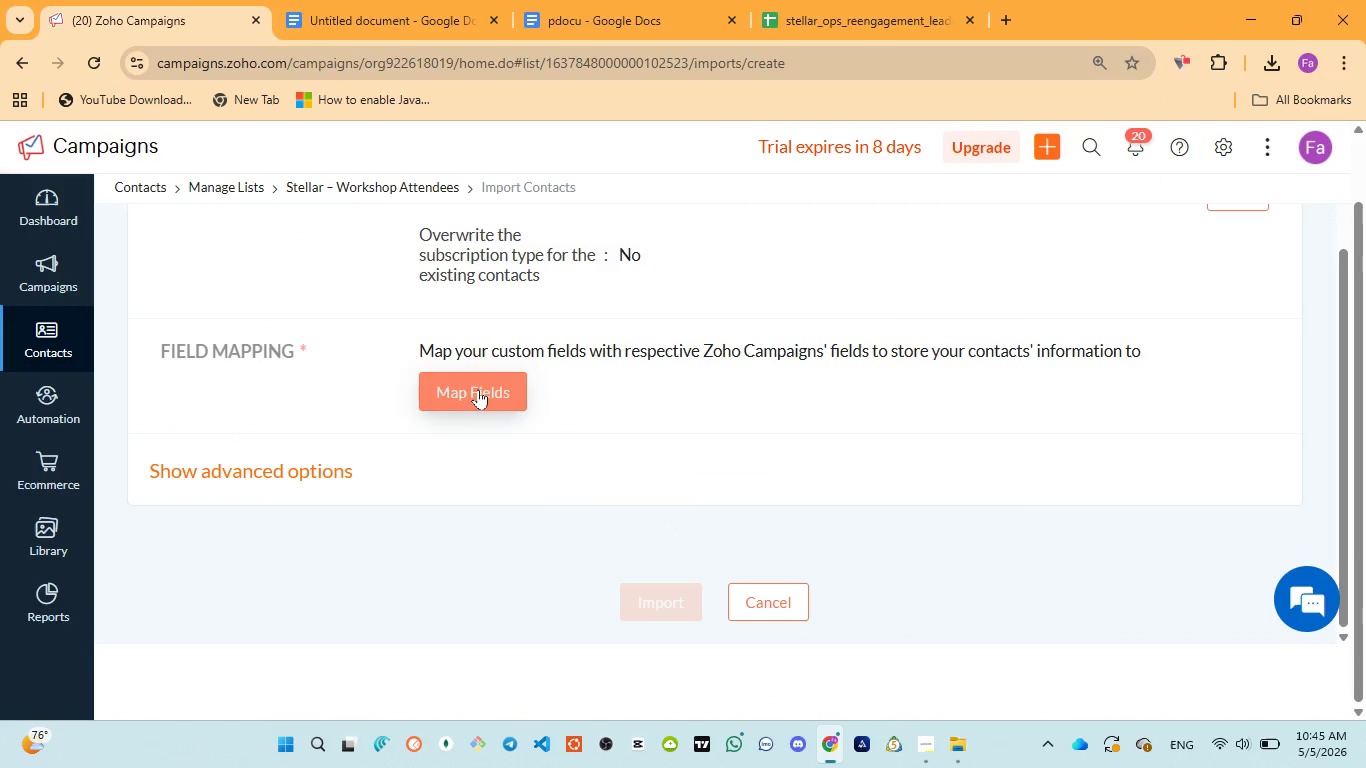 
left_click([478, 390])
 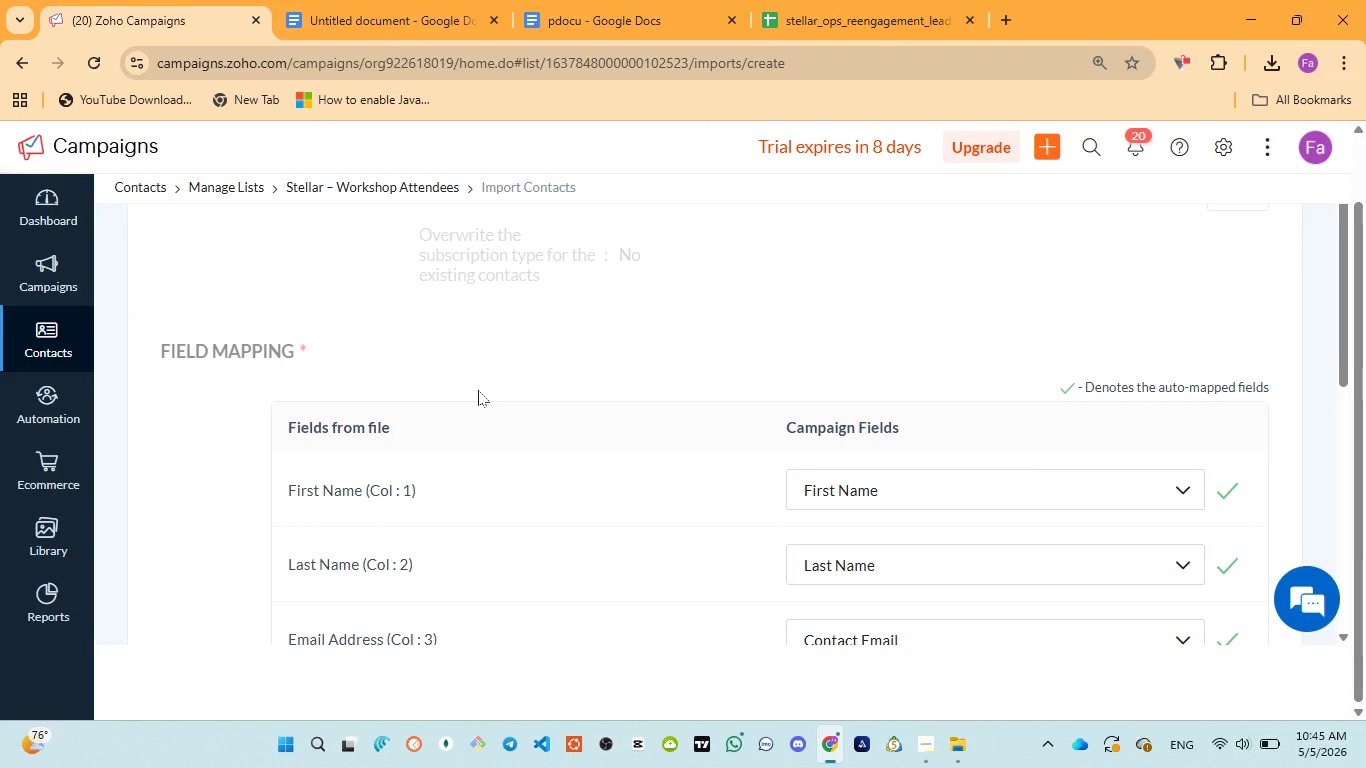 
wait(16.95)
 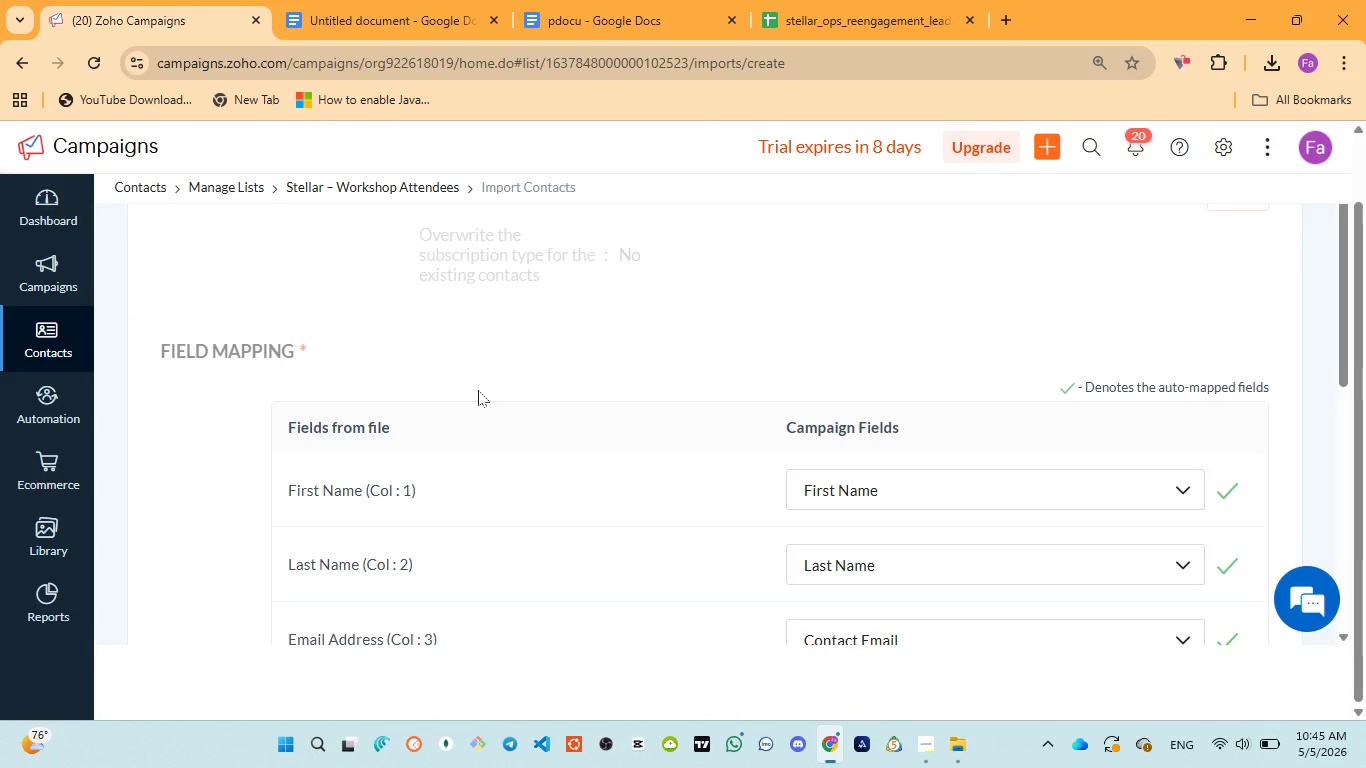 
scroll: coordinate [709, 447], scroll_direction: down, amount: 1.0
 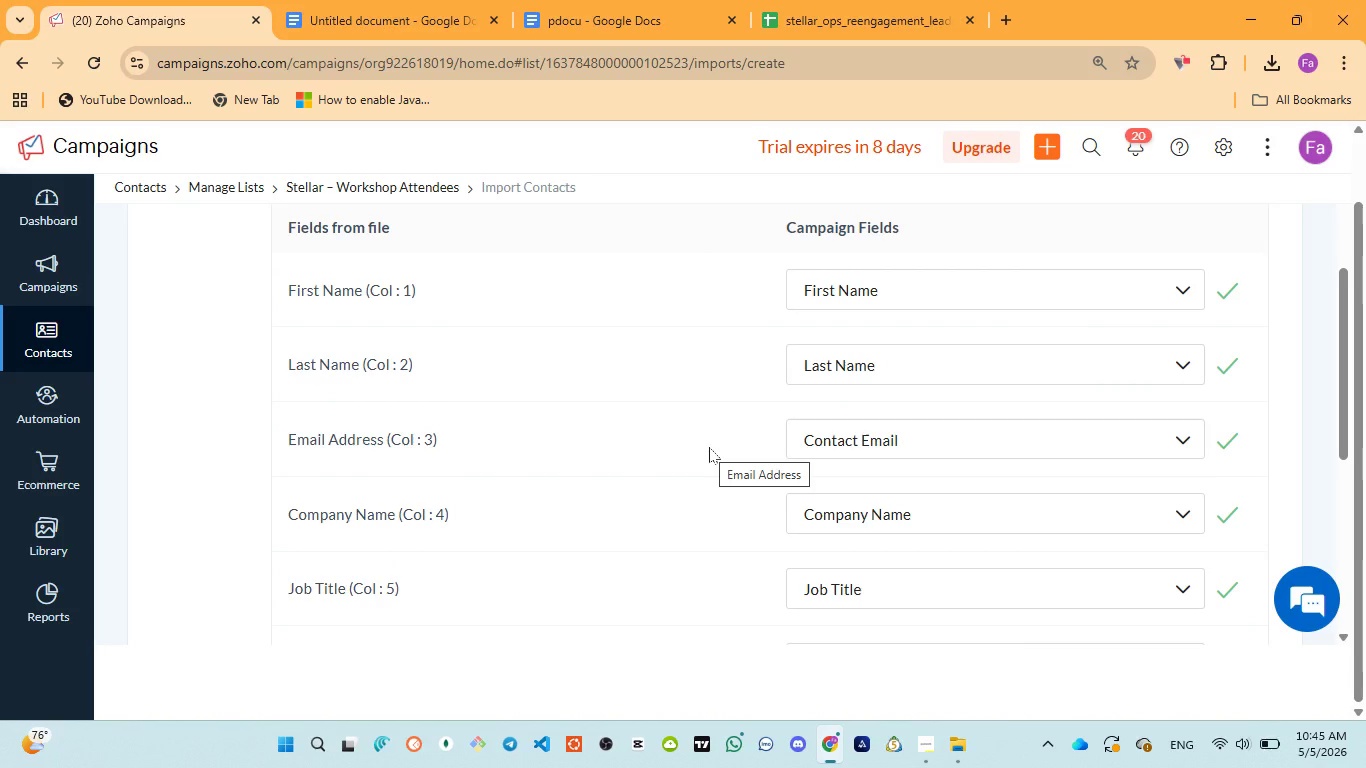 
wait(10.72)
 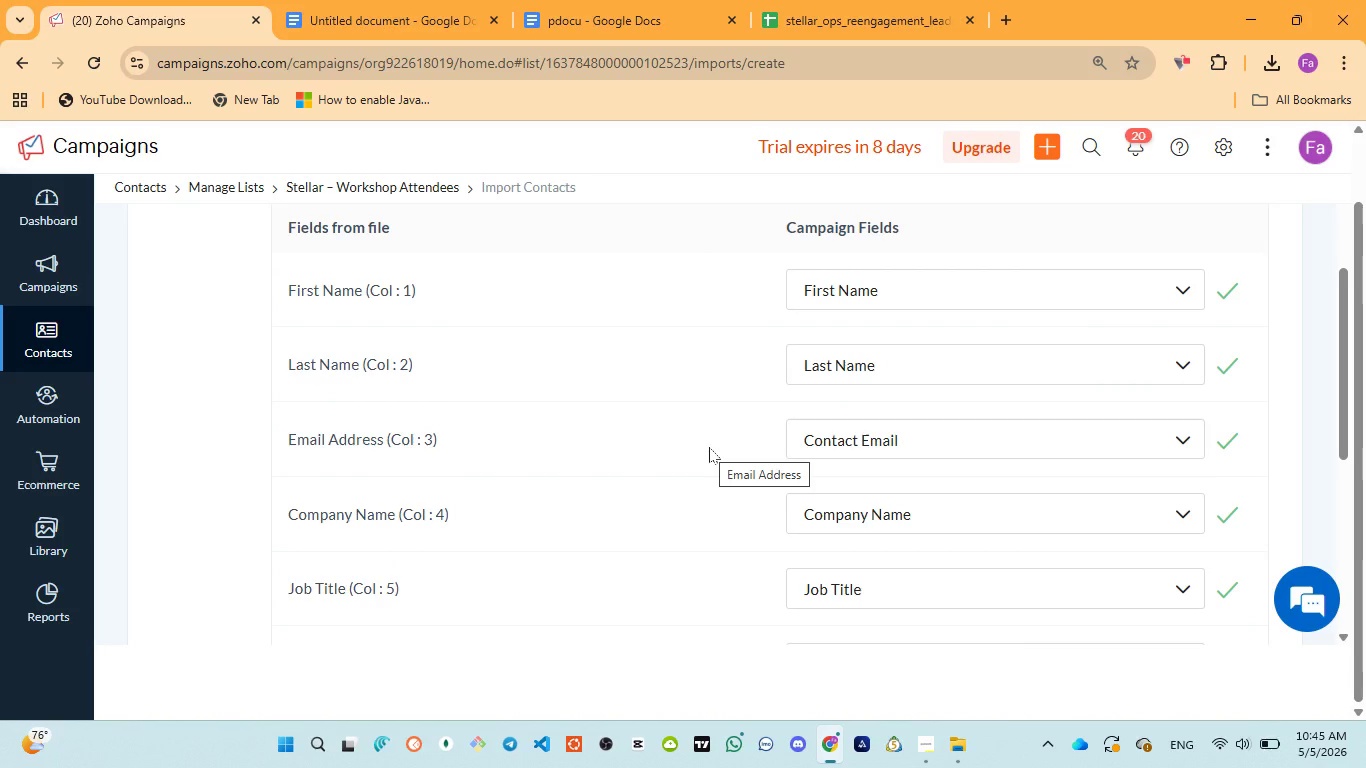 
scroll: coordinate [637, 506], scroll_direction: down, amount: 3.0
 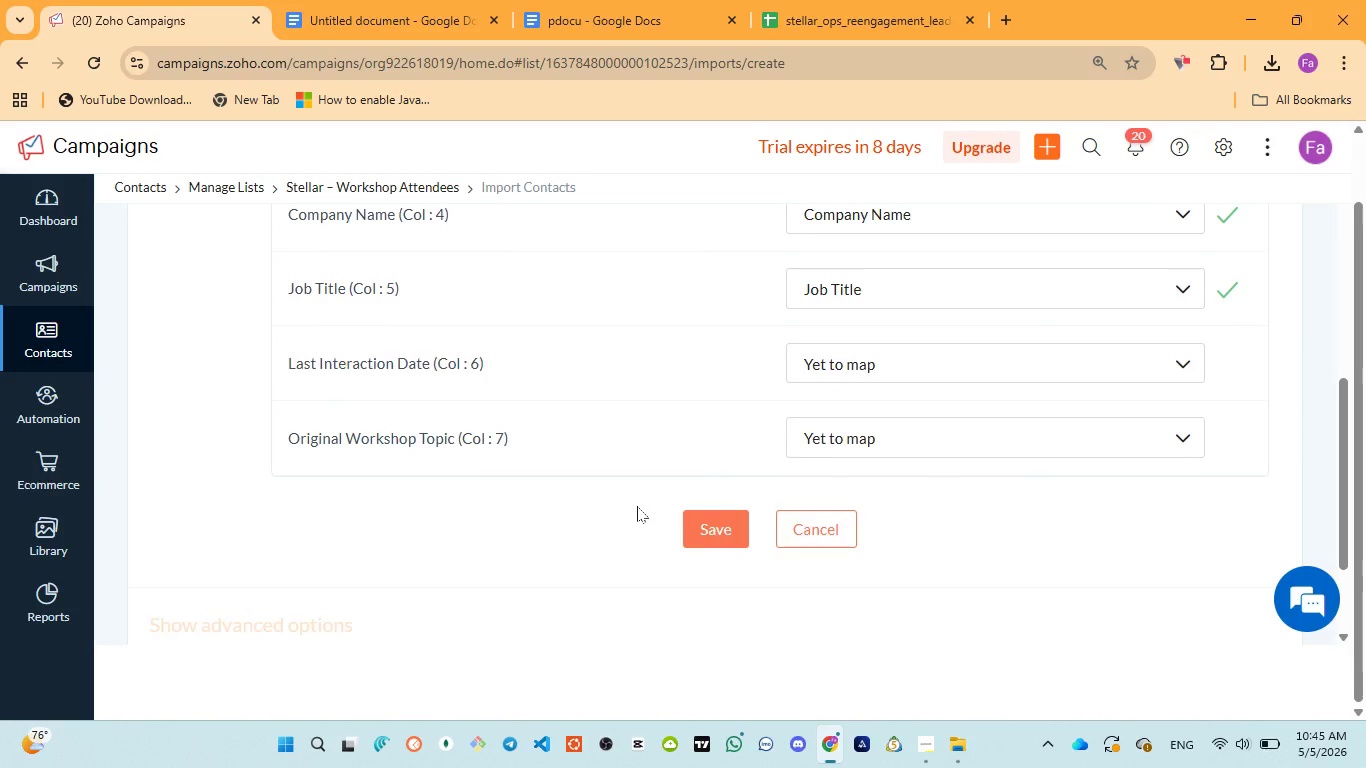 
scroll: coordinate [637, 506], scroll_direction: up, amount: 6.0
 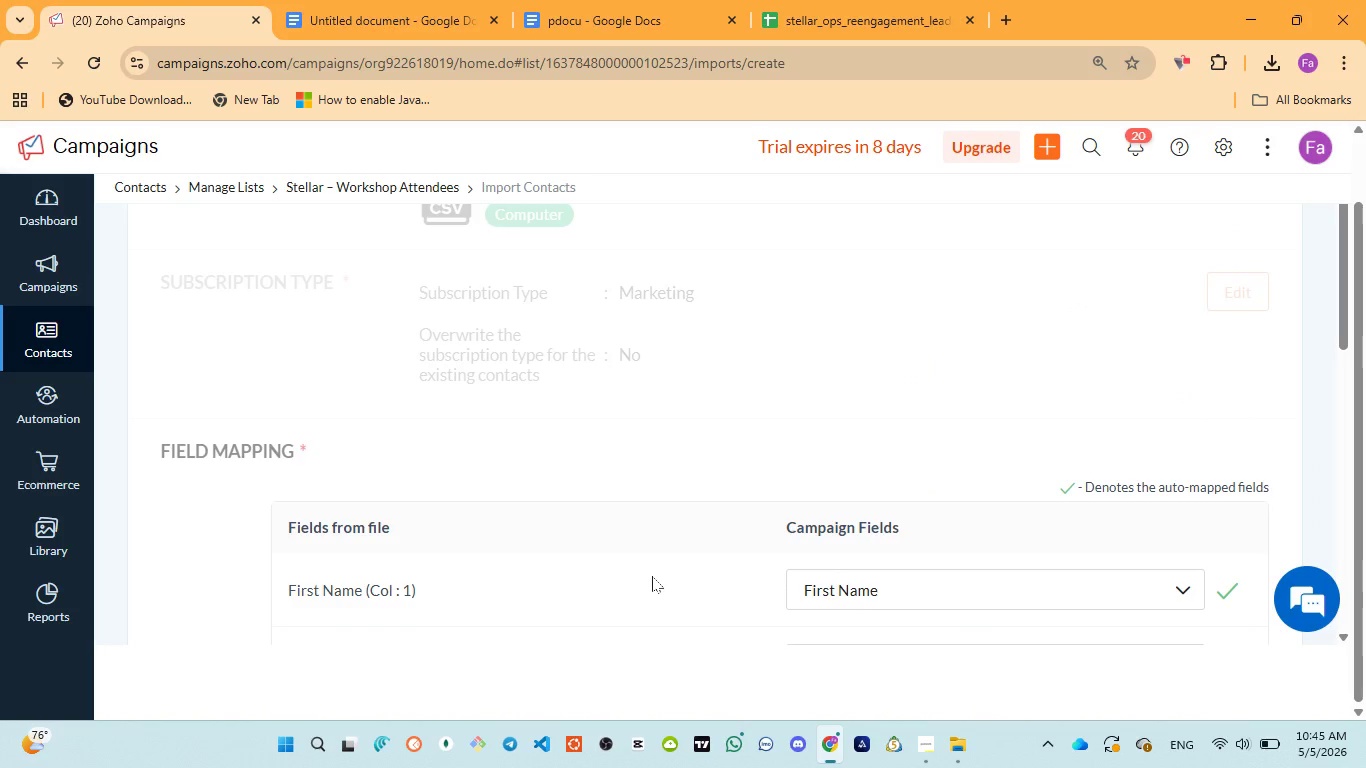 
scroll: coordinate [752, 532], scroll_direction: down, amount: 4.0
 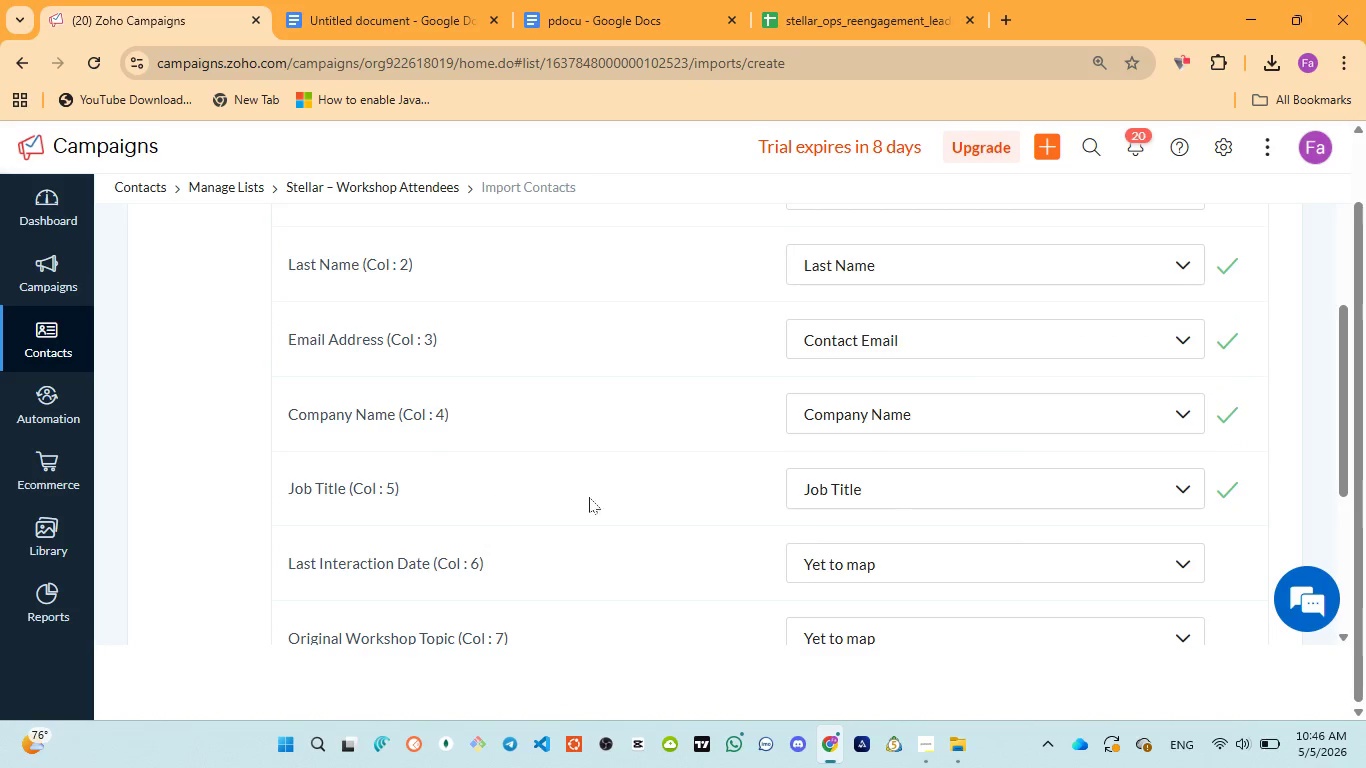 
wait(6.93)
 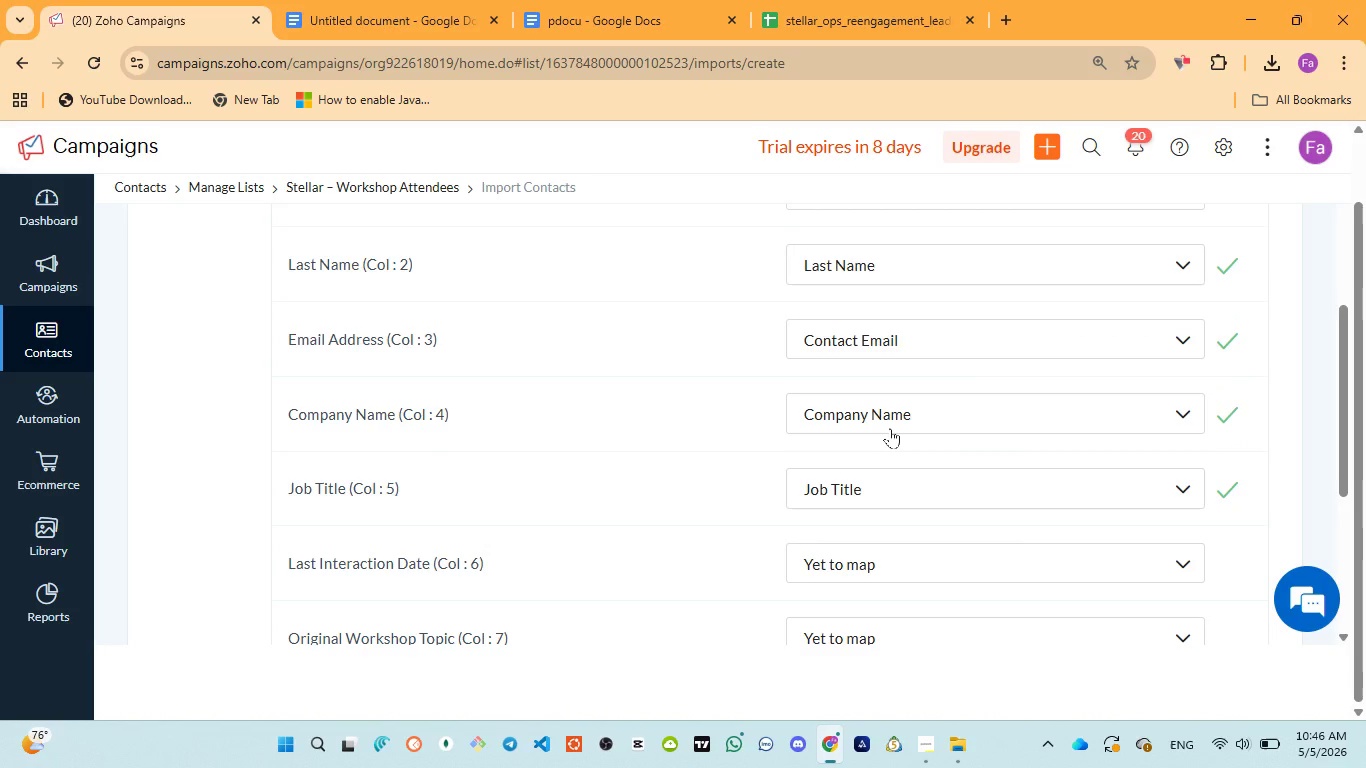 
scroll: coordinate [588, 527], scroll_direction: down, amount: 1.0
 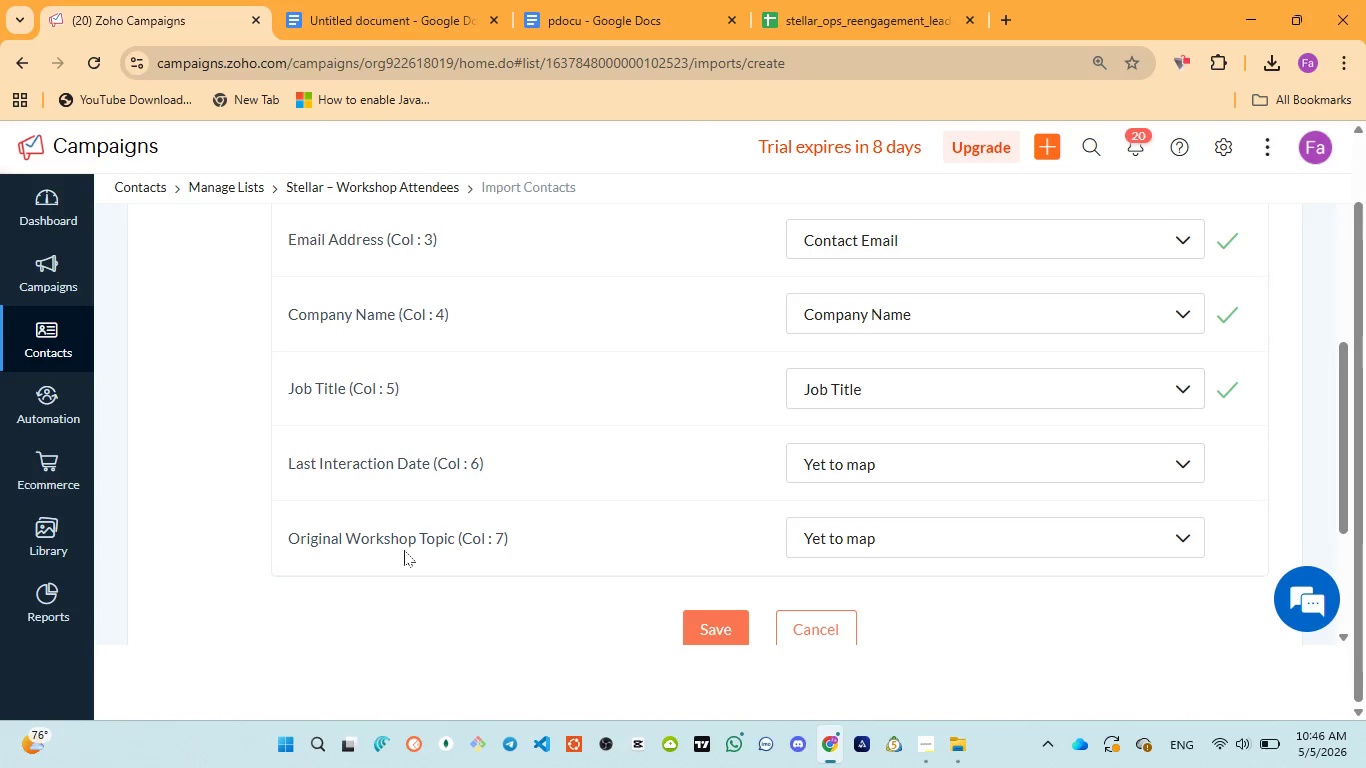 
left_click([604, 2])
 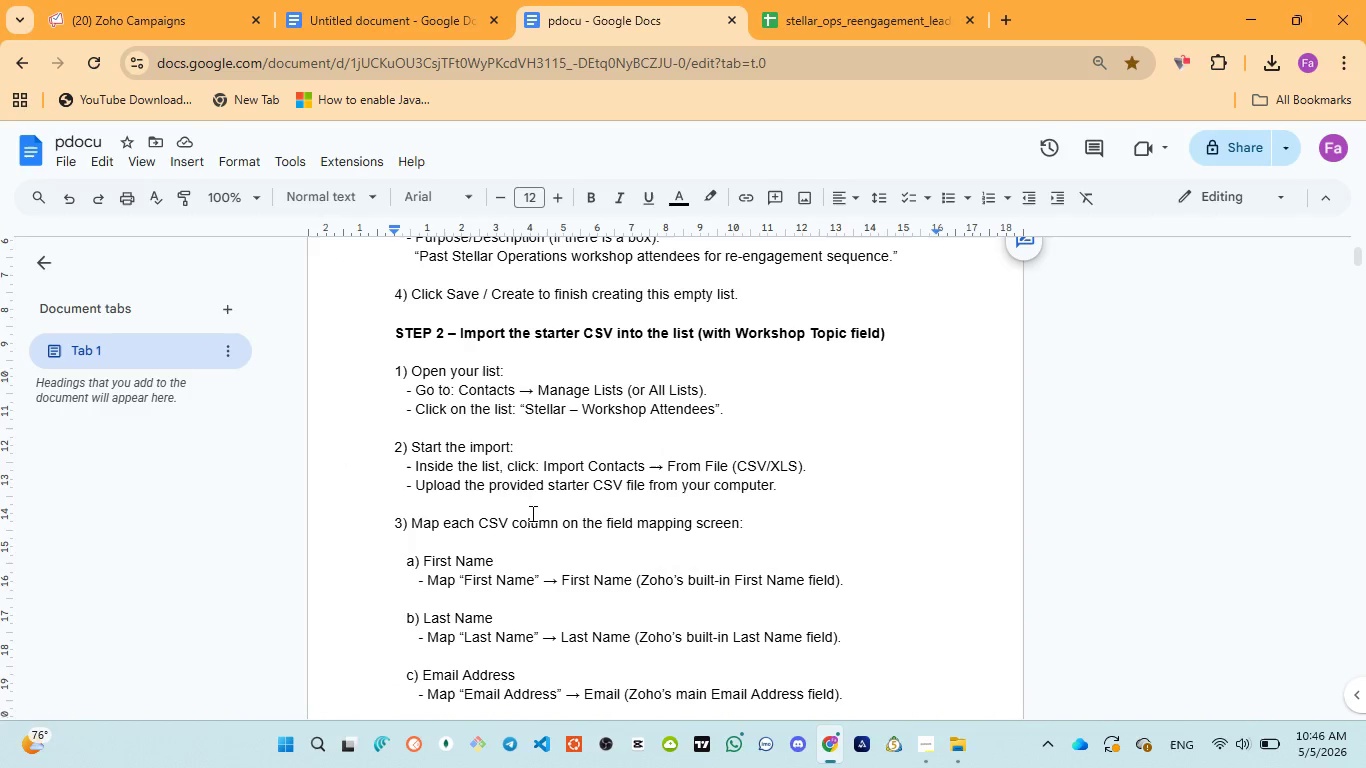 
wait(5.81)
 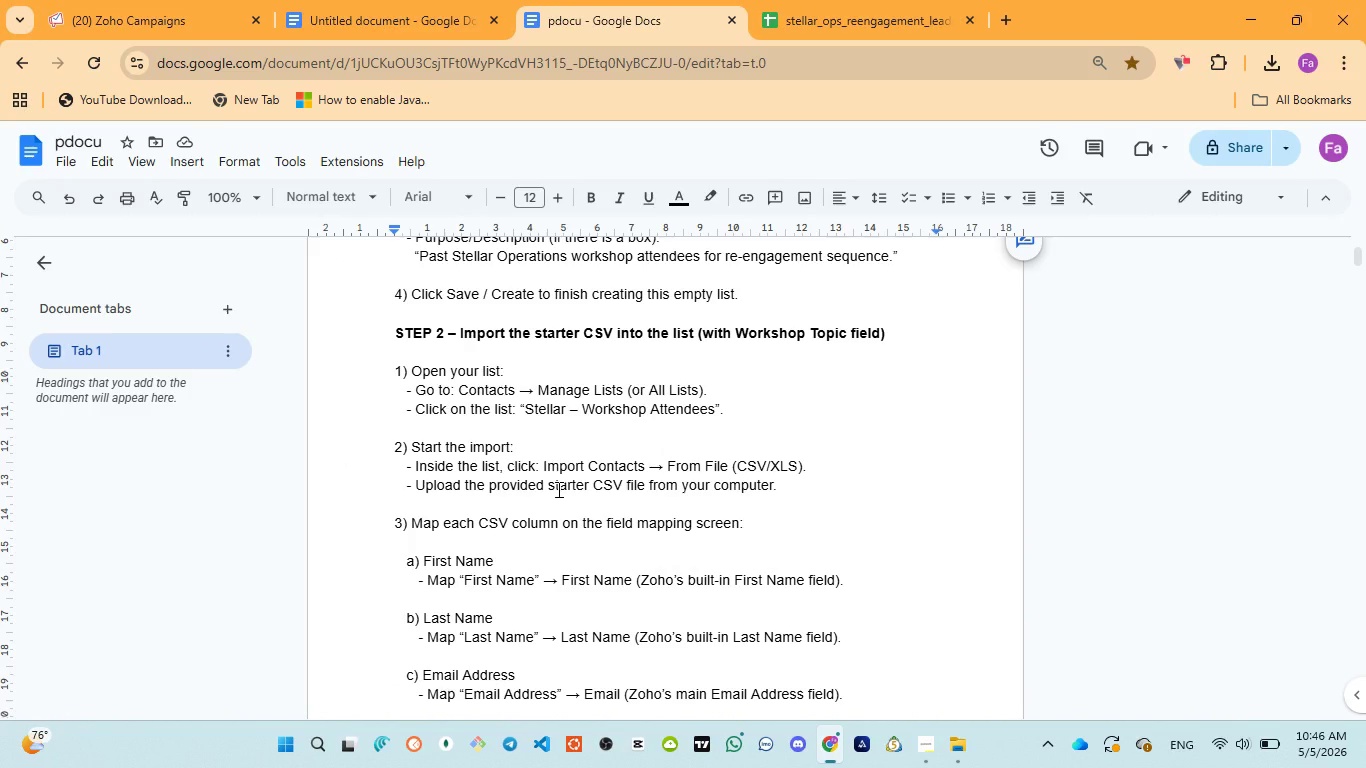 
scroll: coordinate [531, 520], scroll_direction: up, amount: 1.0
 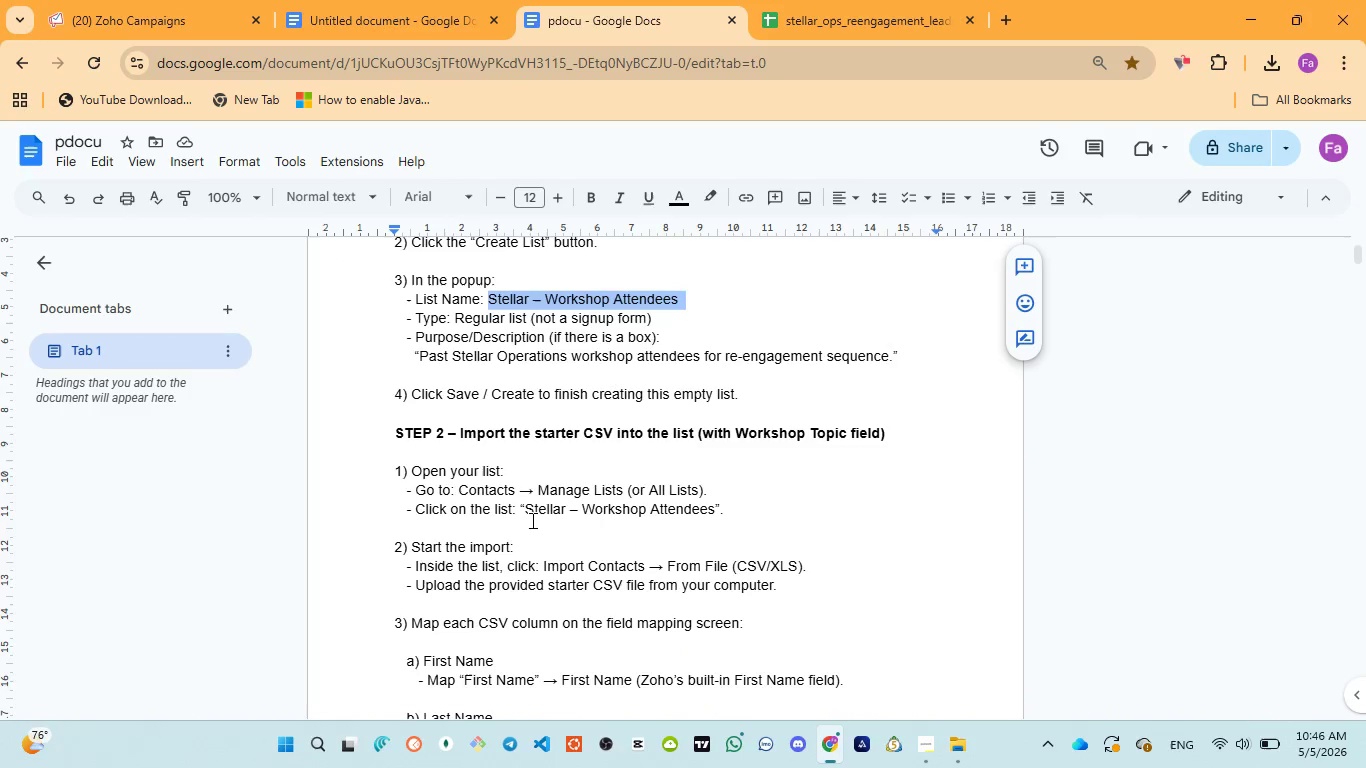 
scroll: coordinate [603, 570], scroll_direction: down, amount: 6.0
 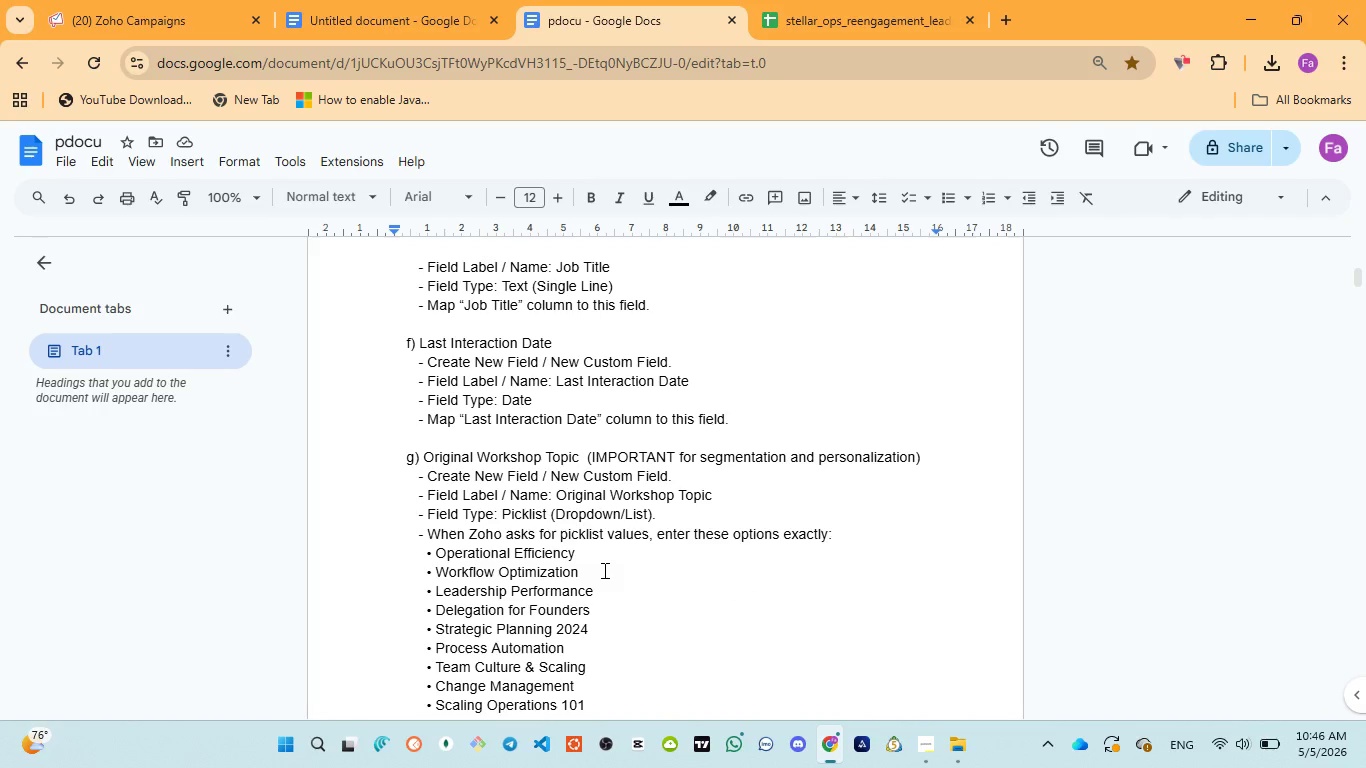 
left_click_drag(start_coordinate=[556, 380], to_coordinate=[673, 376])
 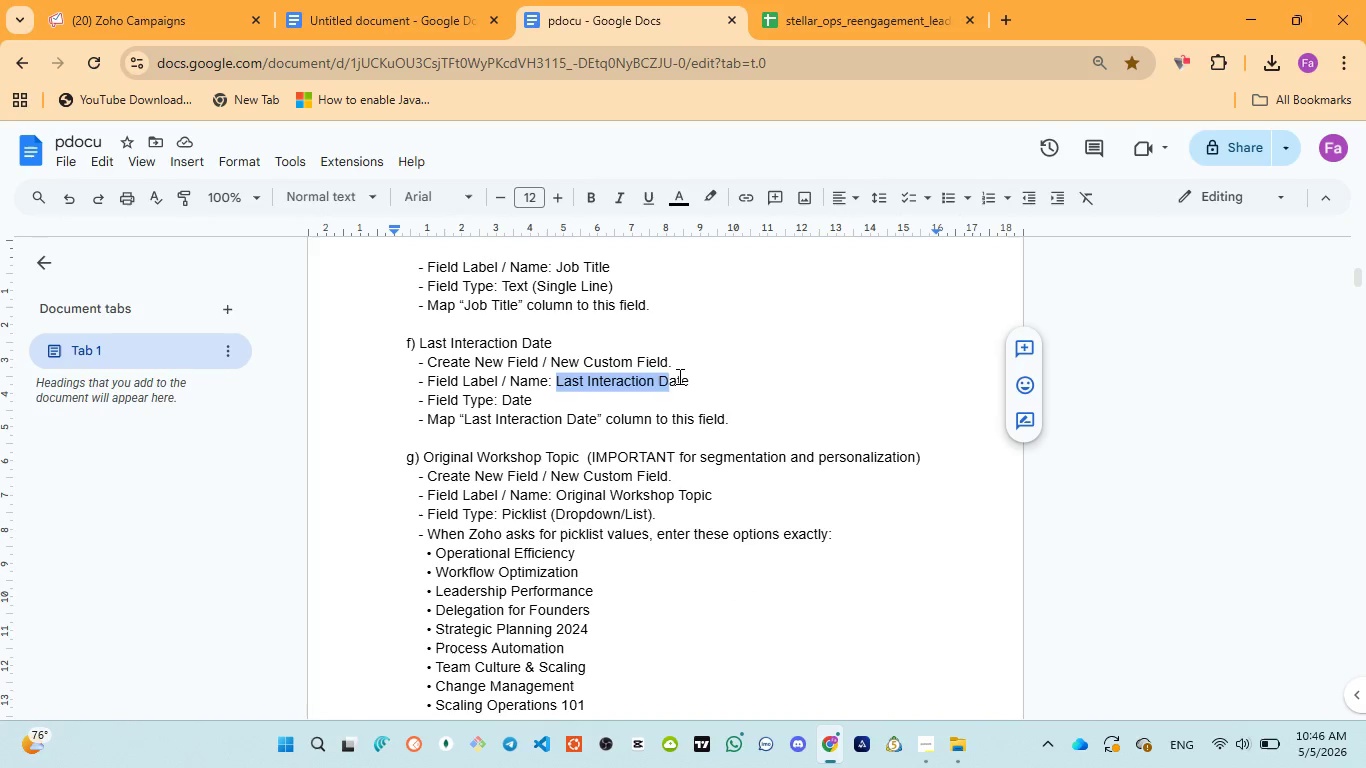 
left_click_drag(start_coordinate=[679, 376], to_coordinate=[693, 376])
 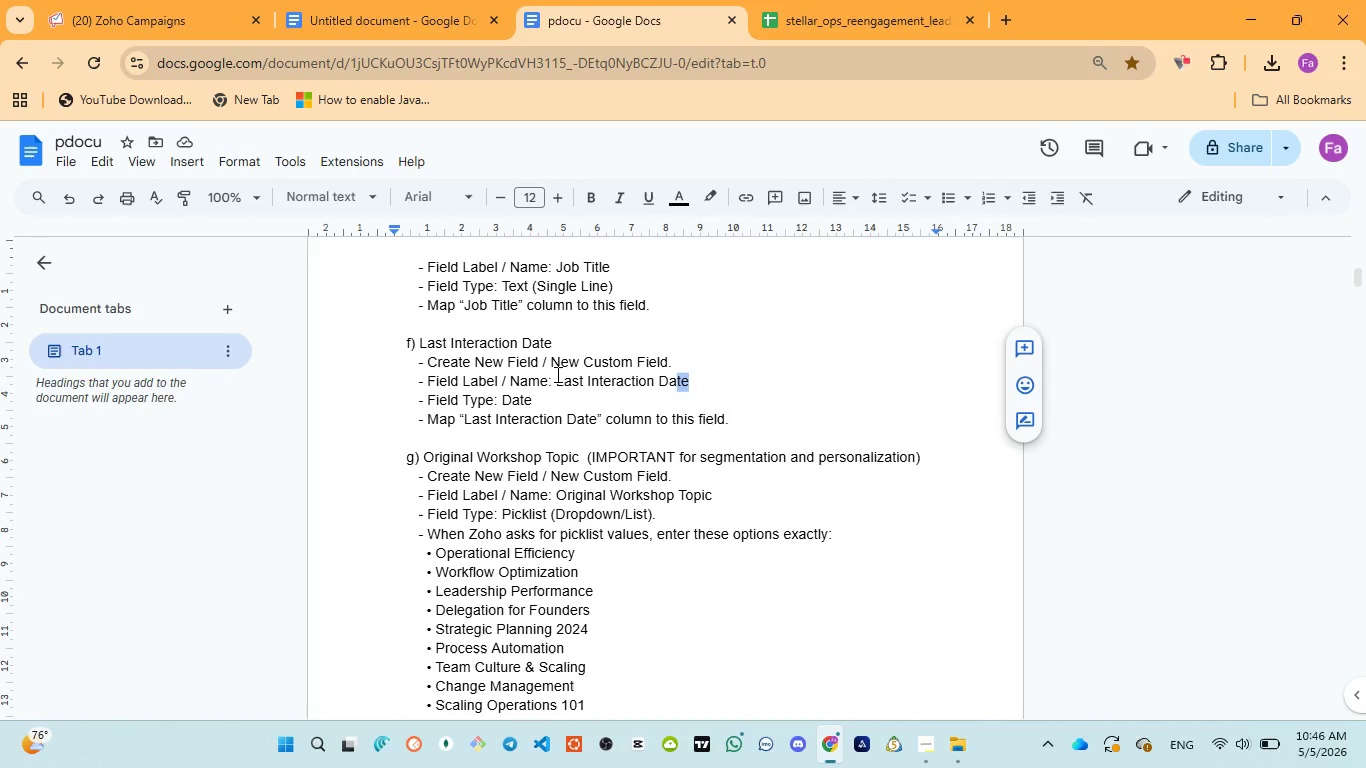 
left_click_drag(start_coordinate=[559, 374], to_coordinate=[691, 377])
 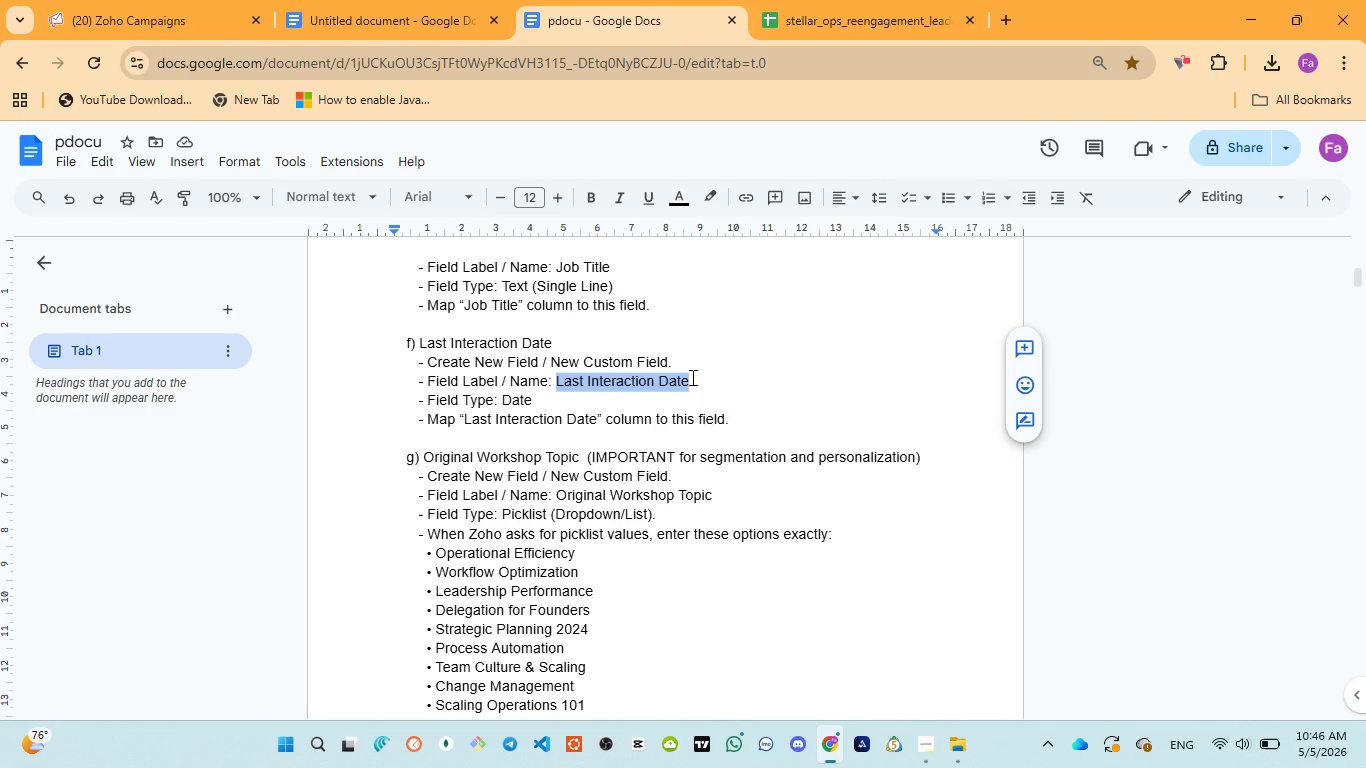 
key(Control+C)
 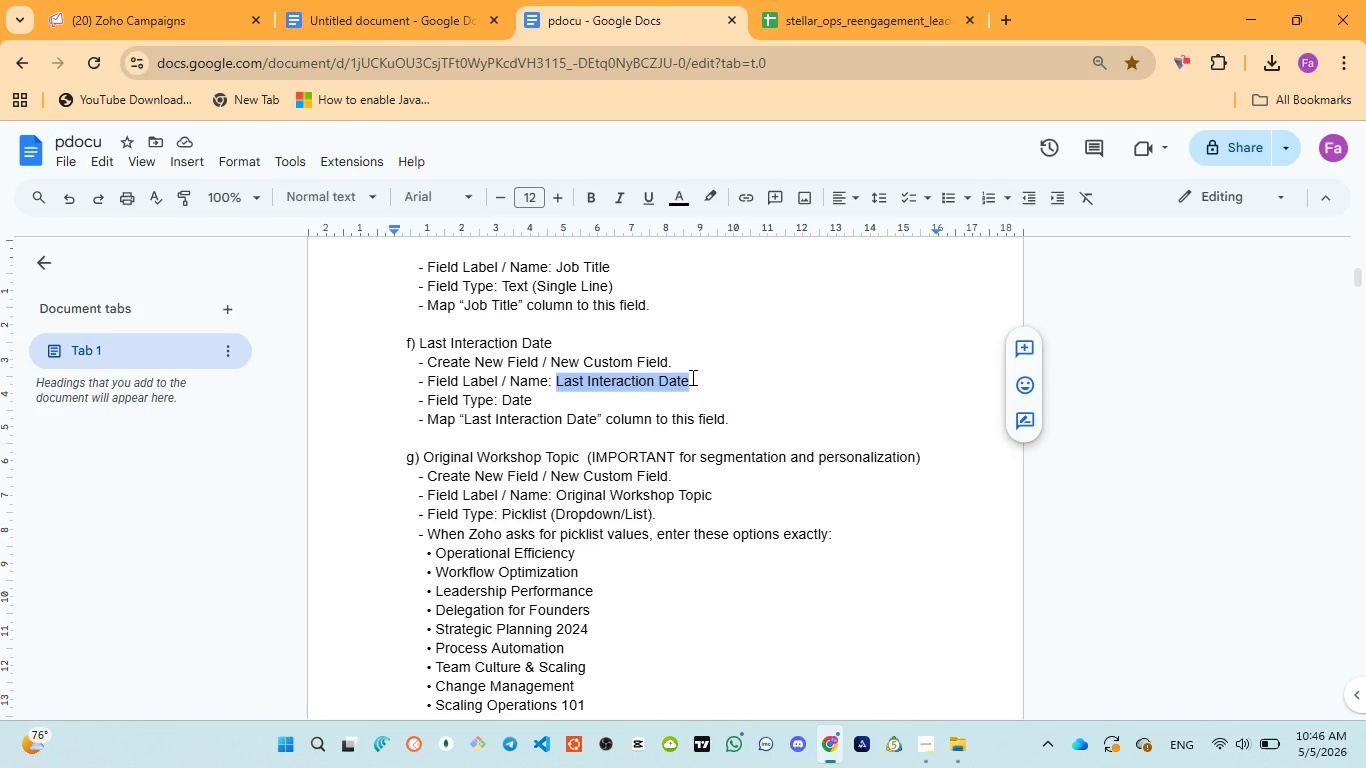 
key(Control+C)
 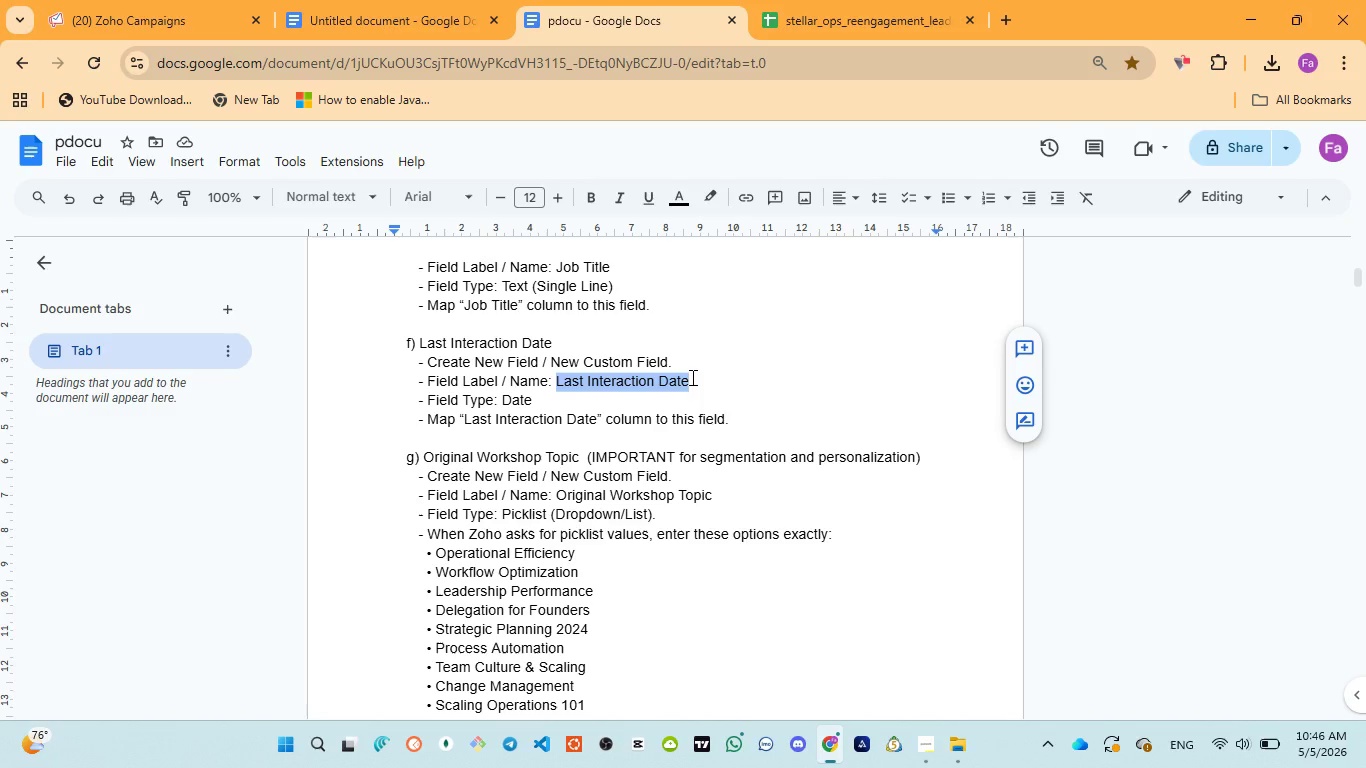 
key(Control+C)
 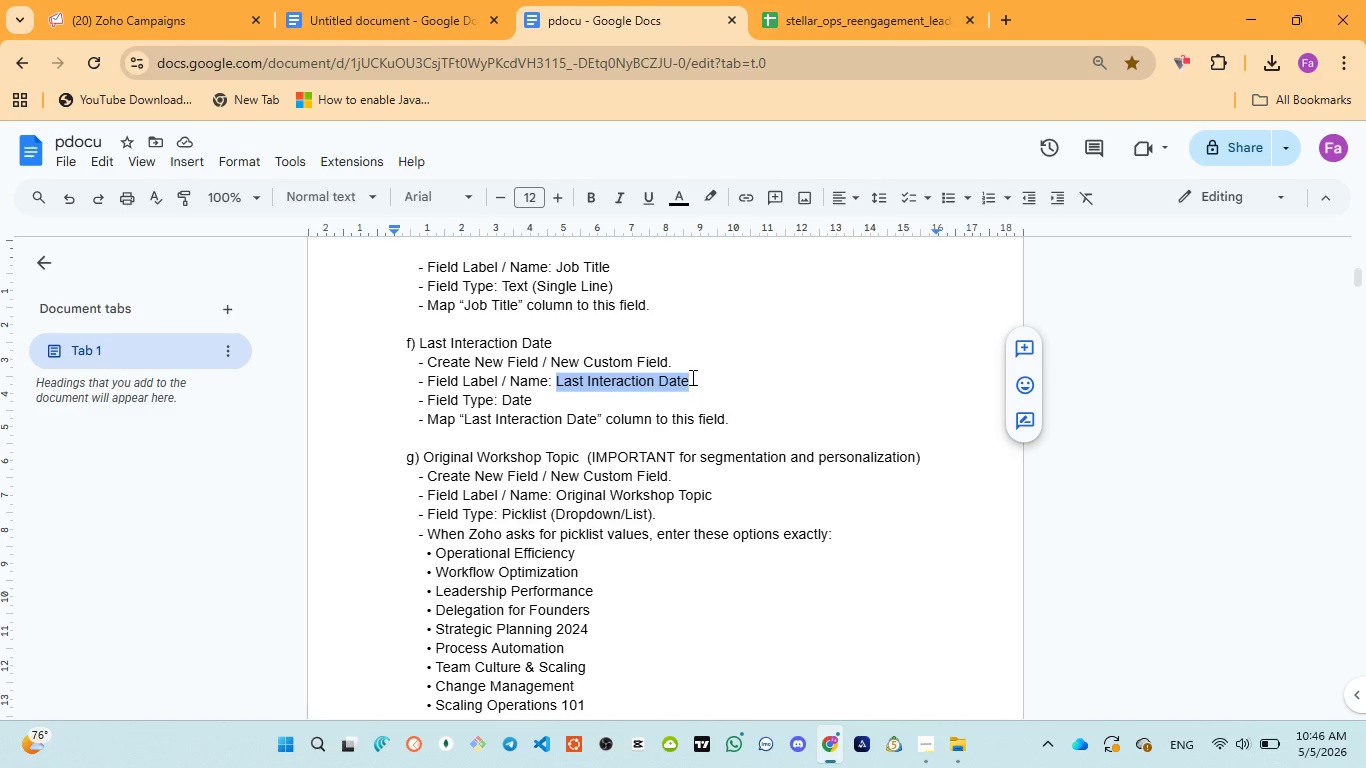 
key(Control+C)
 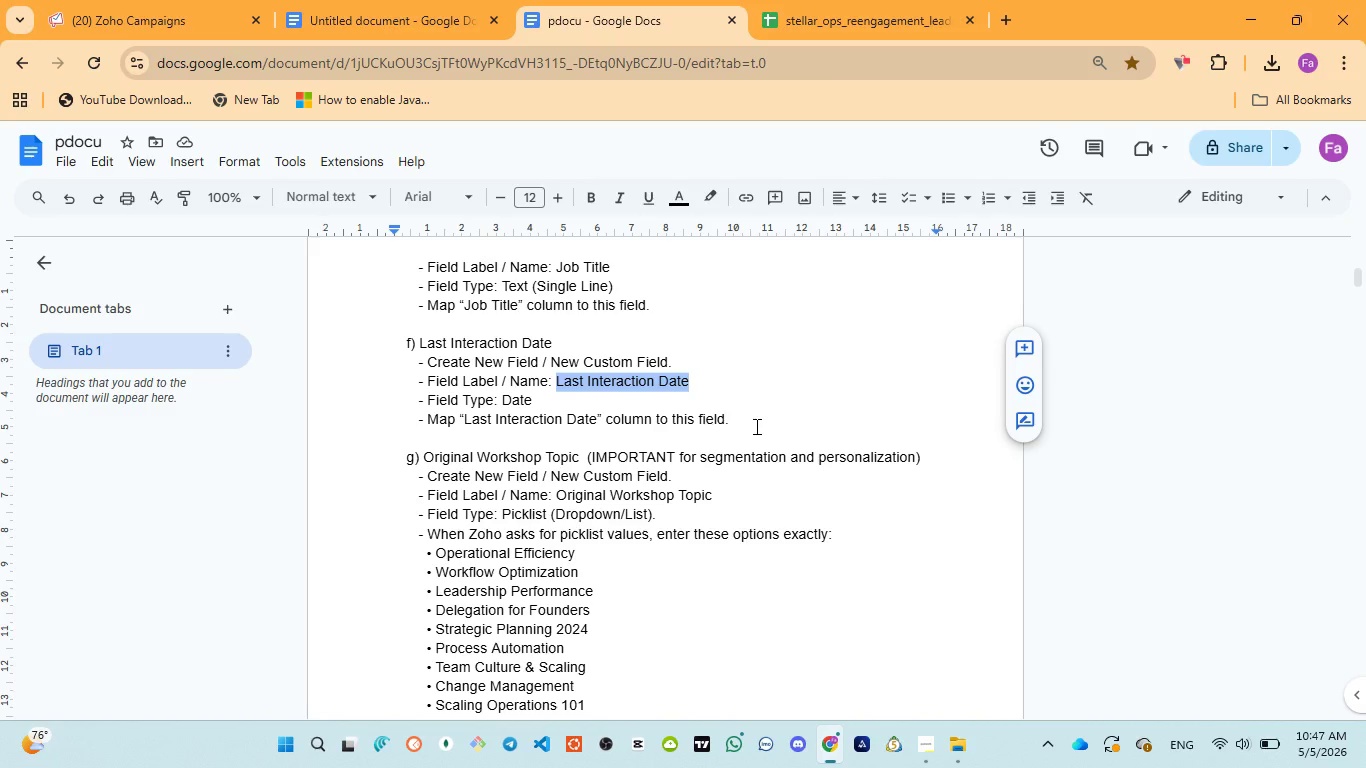 
wait(48.16)
 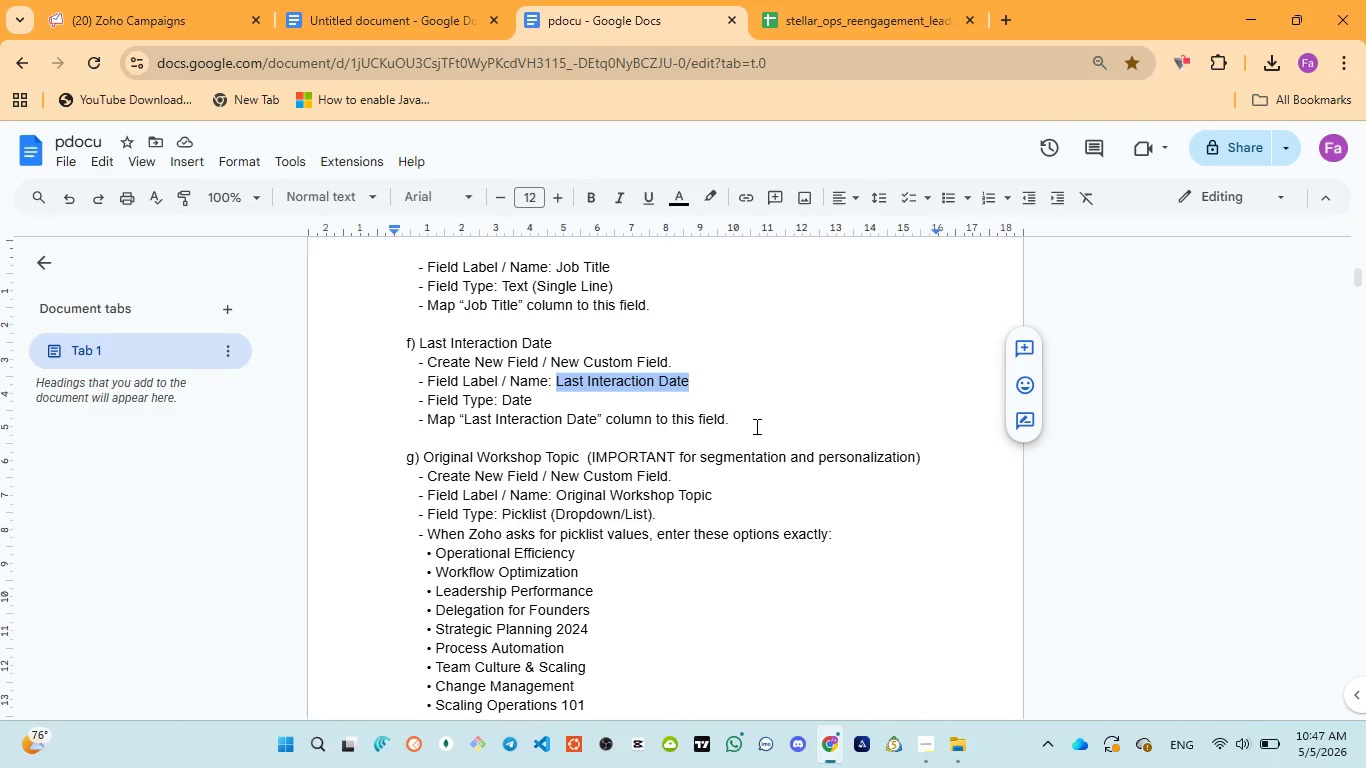 
left_click([142, 13])
 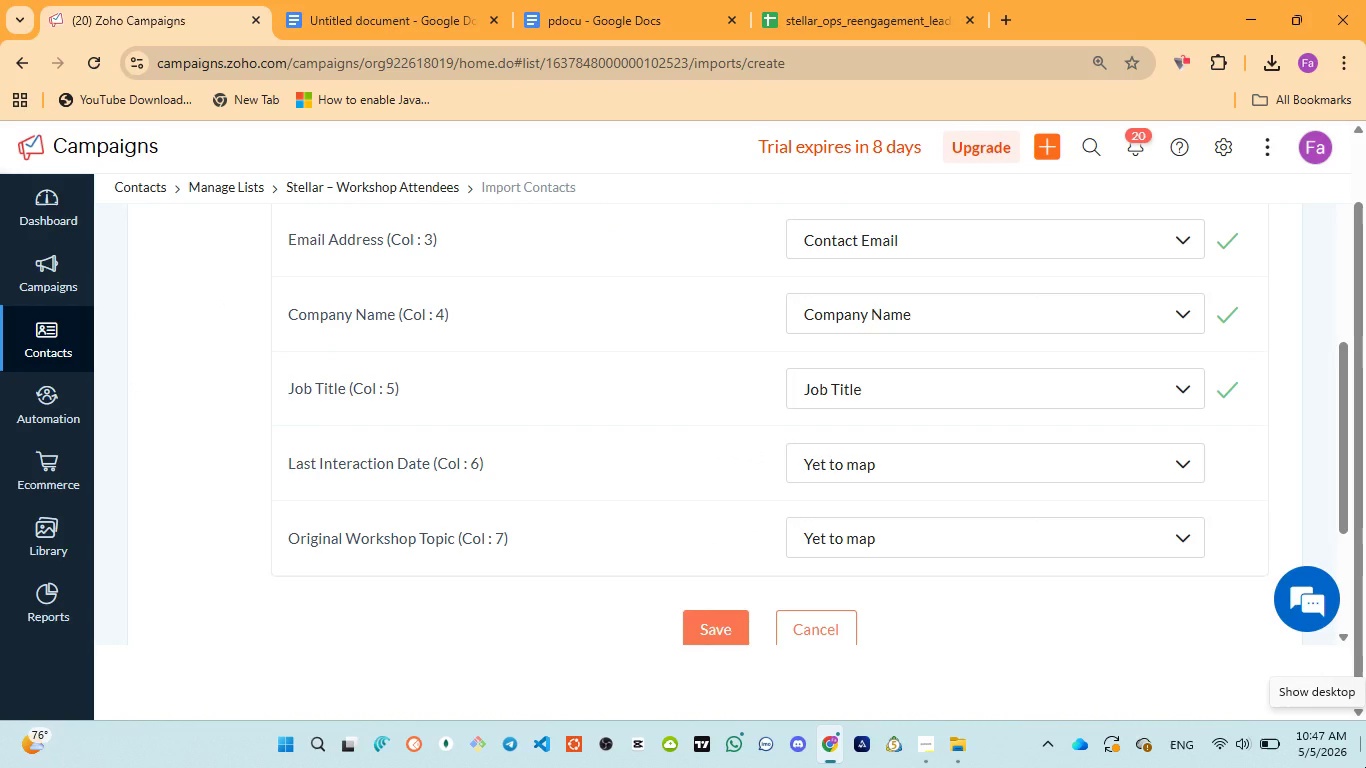 
wait(10.95)
 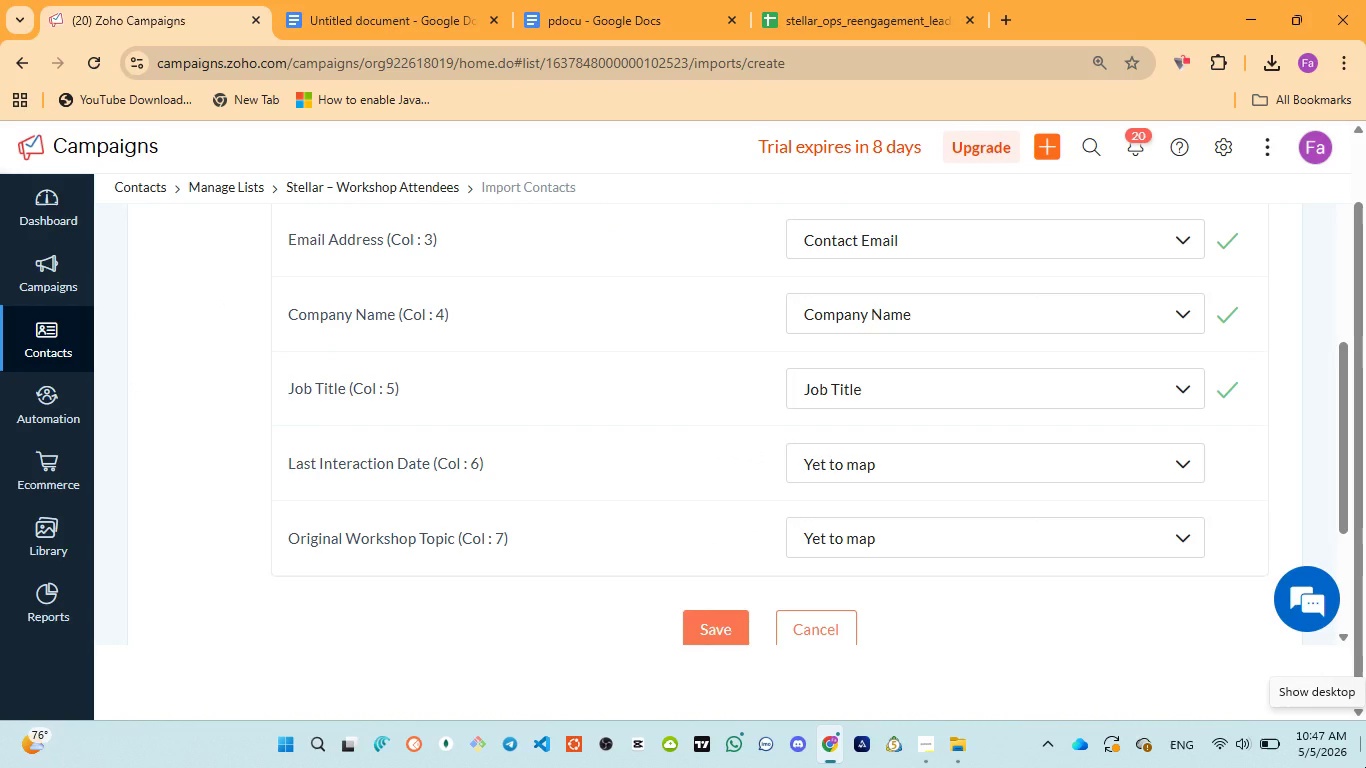 
left_click([998, 465])
 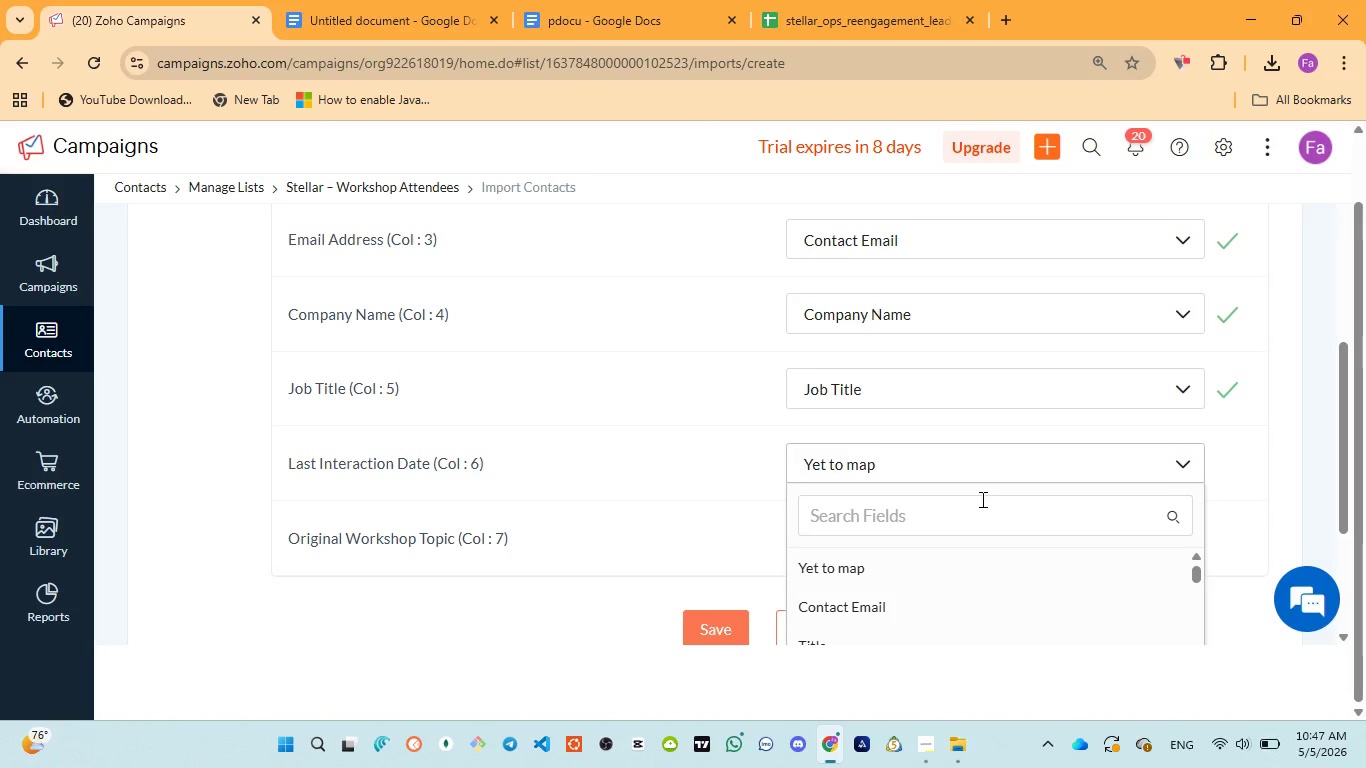 
scroll: coordinate [988, 507], scroll_direction: down, amount: 4.0
 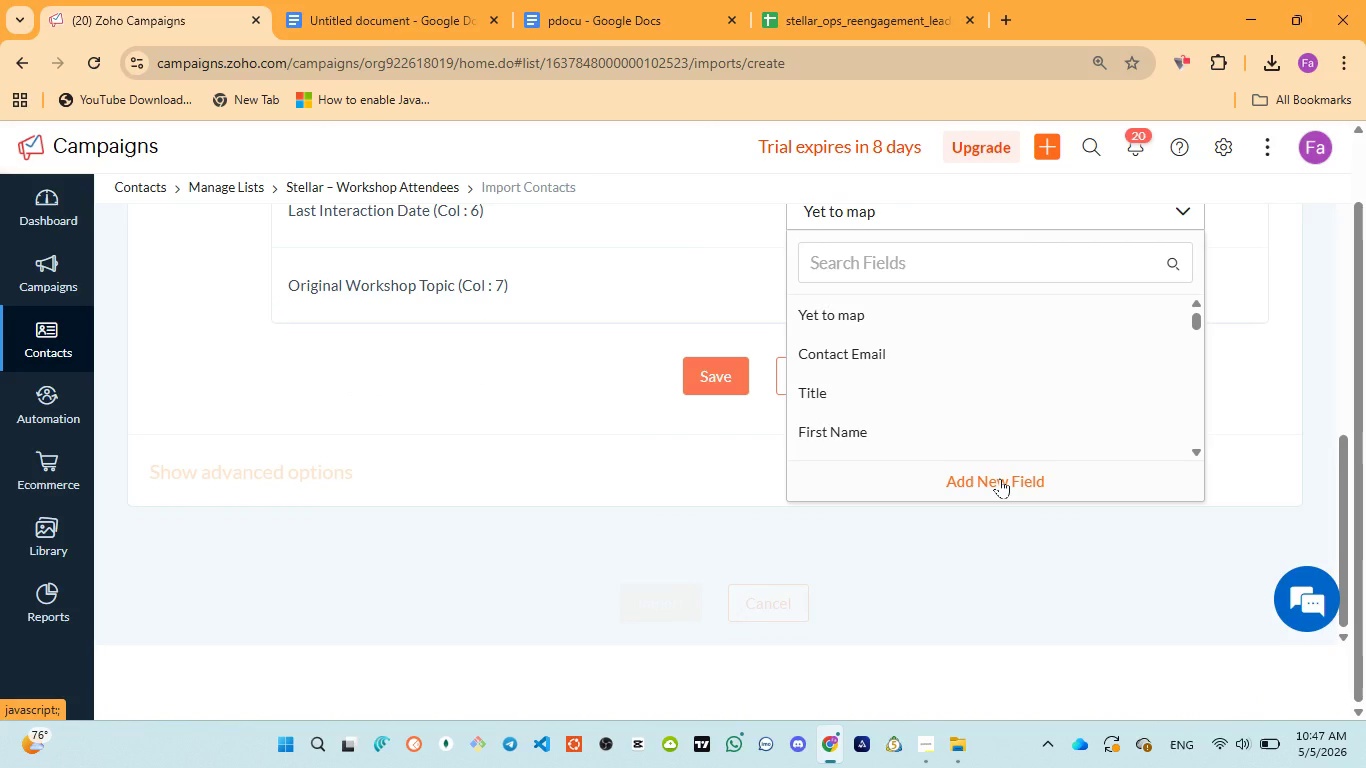 
left_click([1000, 478])
 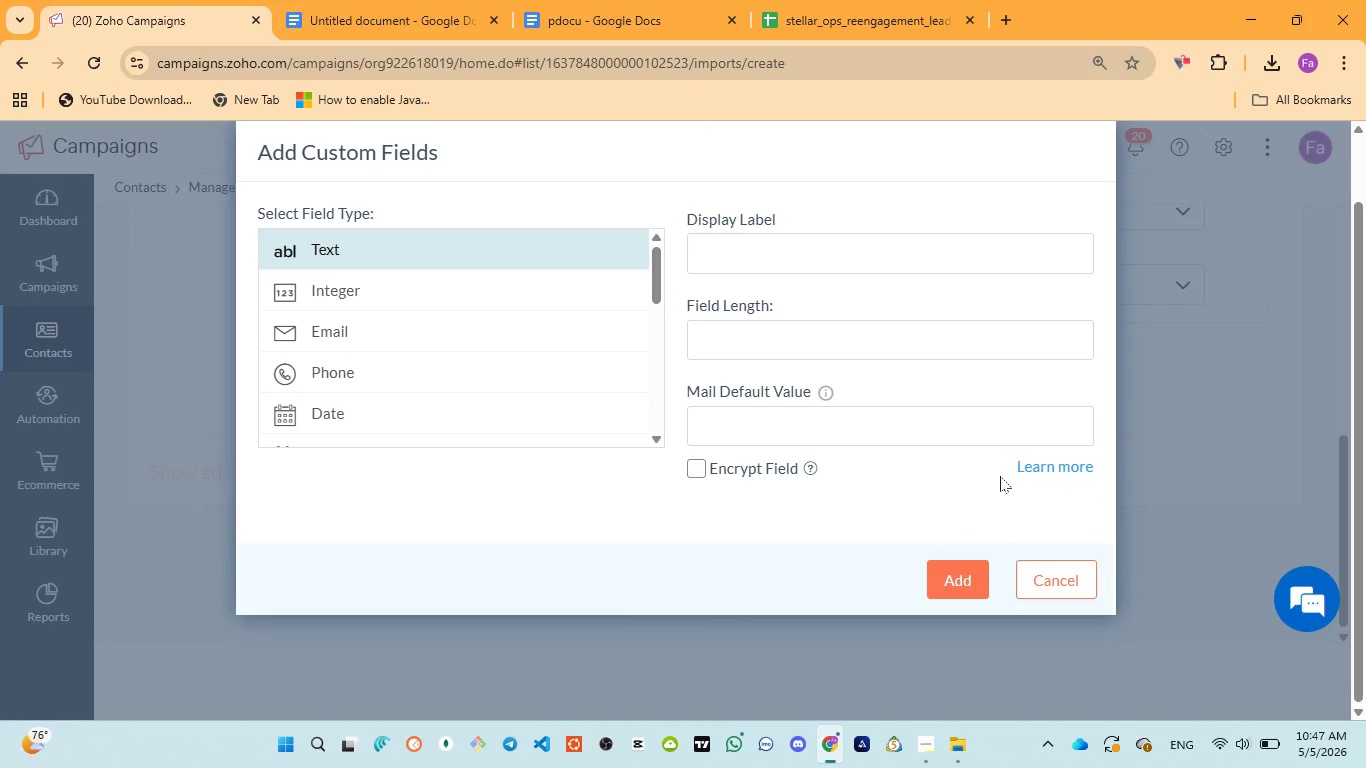 
wait(9.44)
 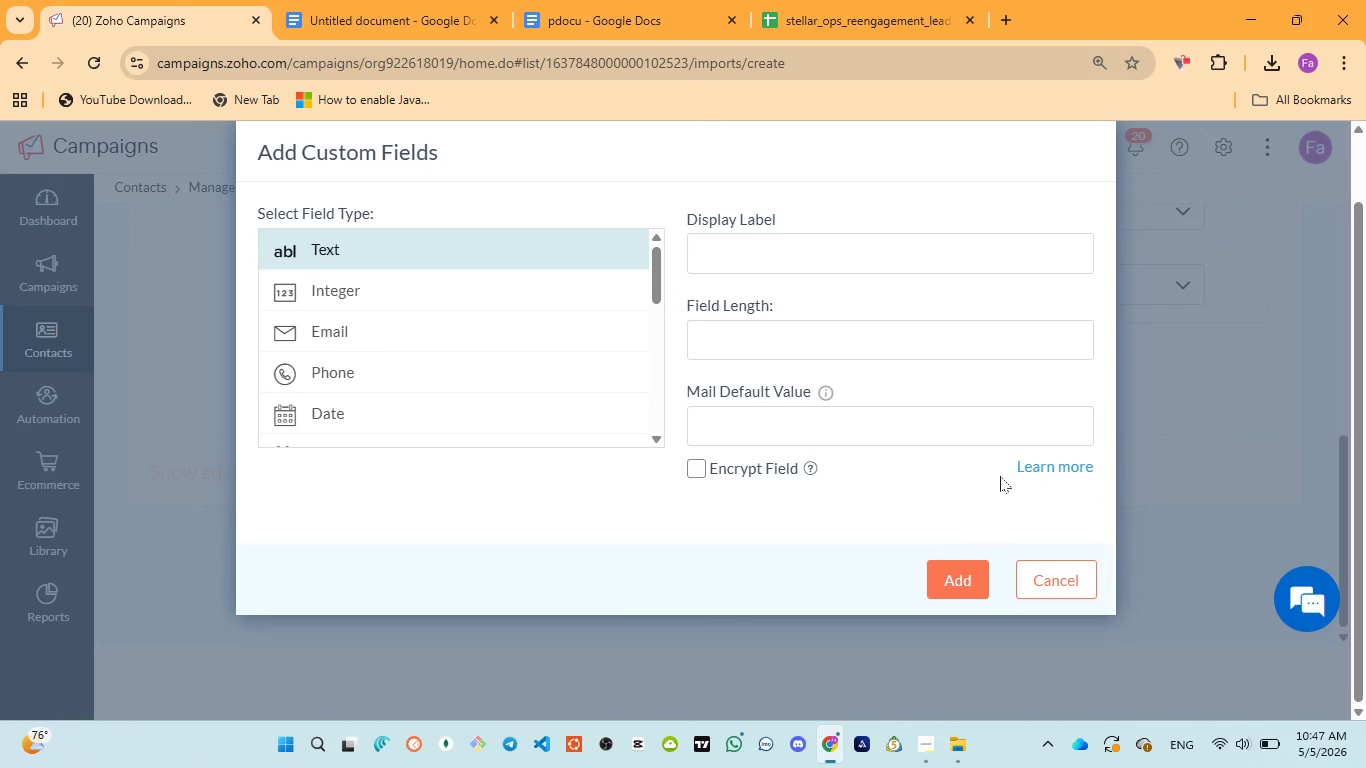 
left_click([350, 407])
 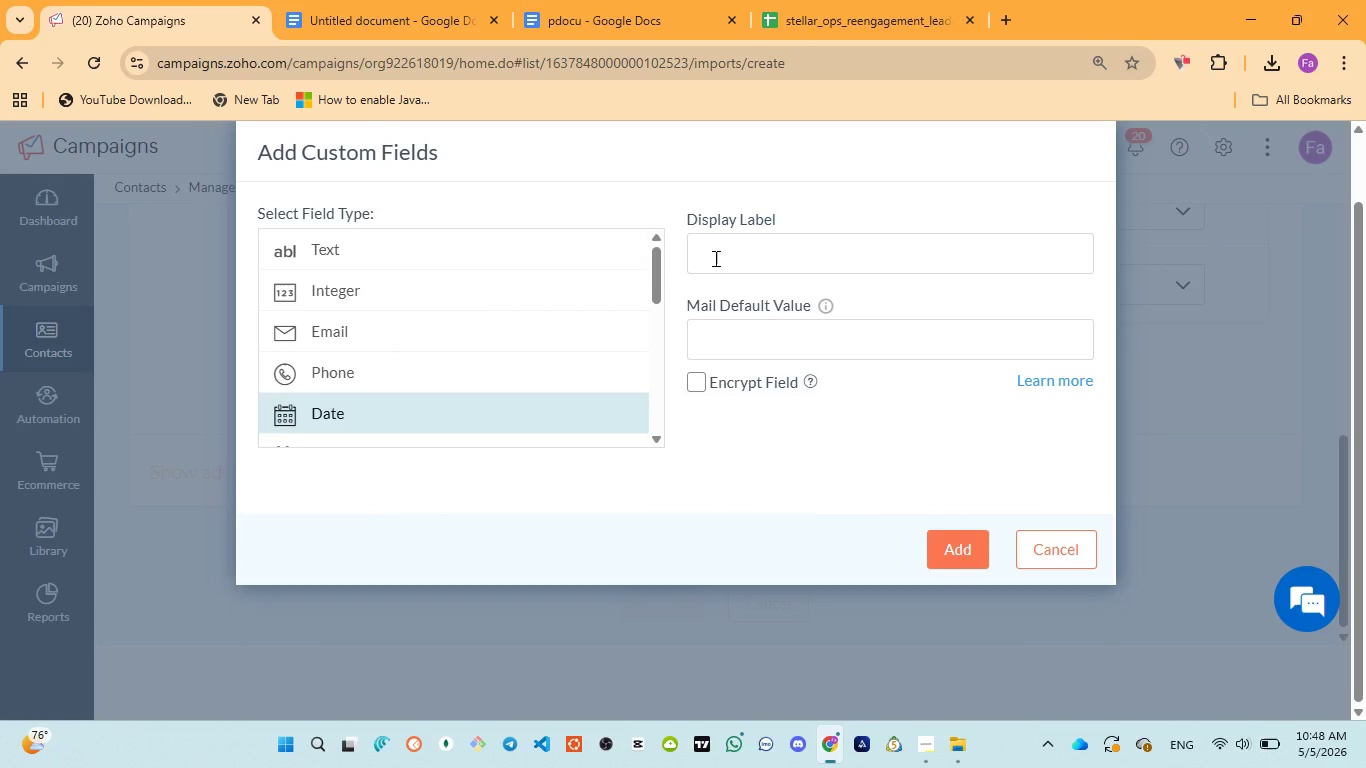 
wait(6.84)
 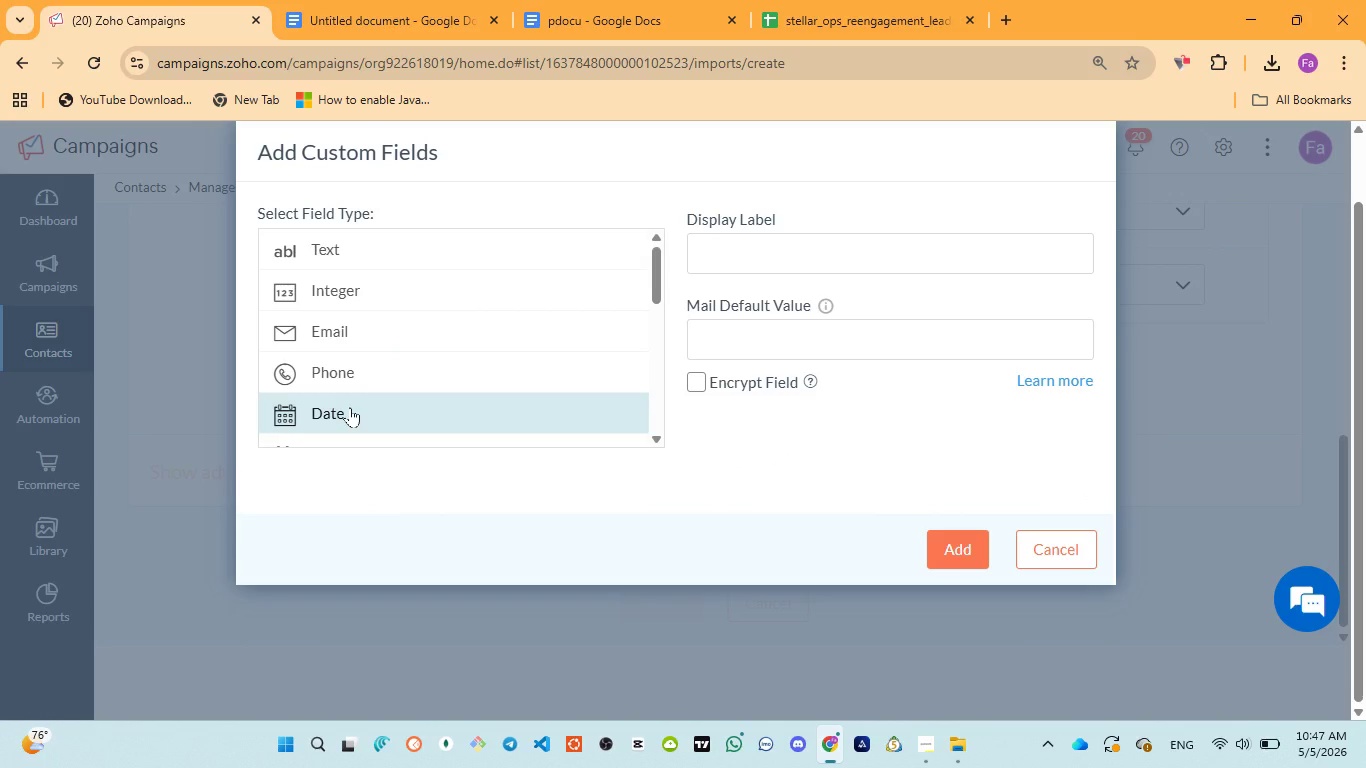 
left_click([610, 0])
 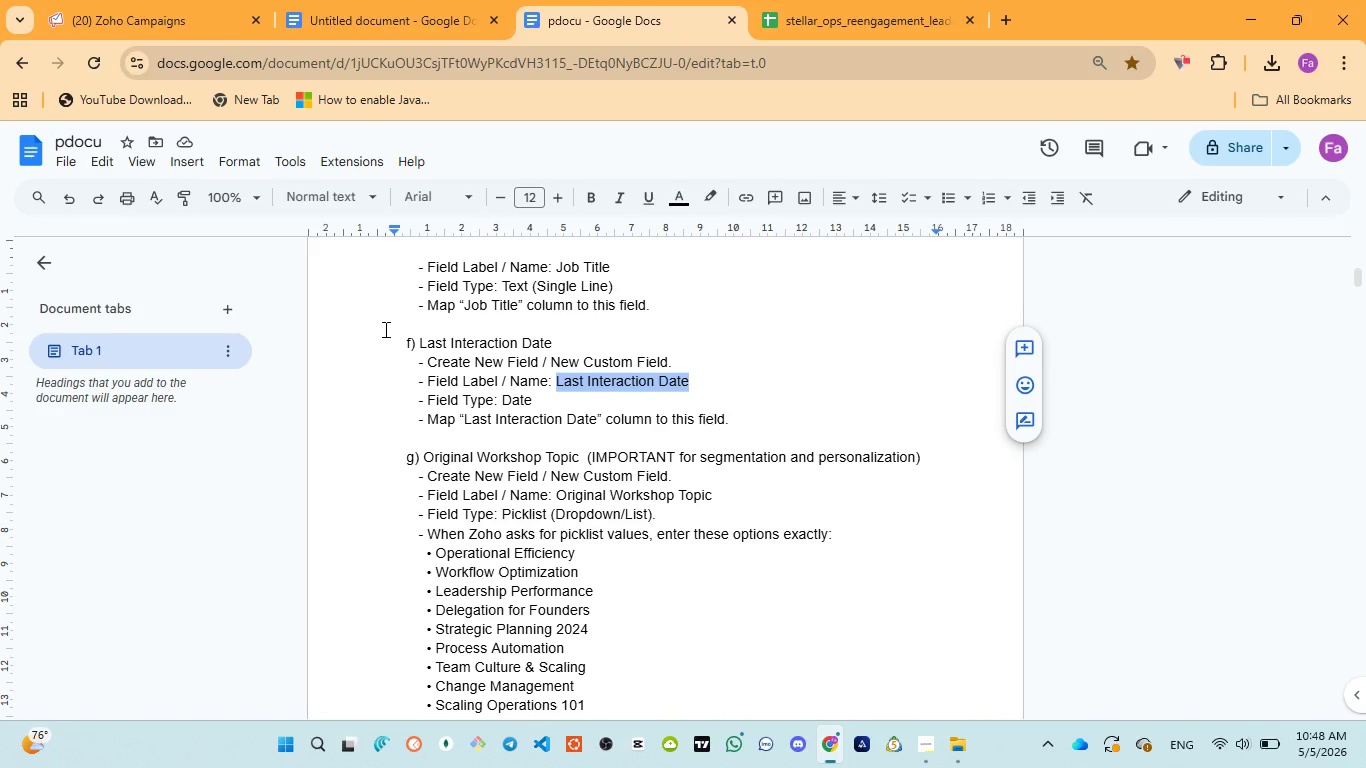 
left_click([154, 17])
 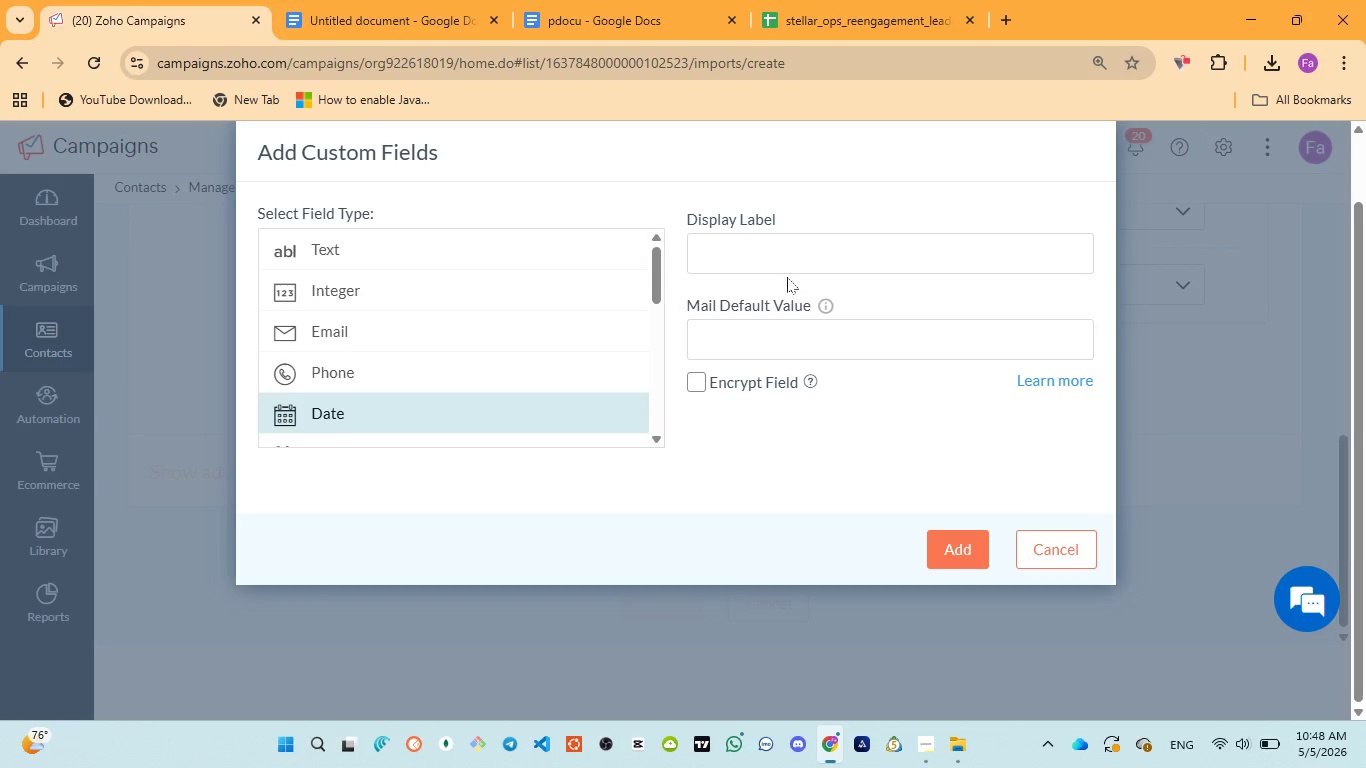 
left_click([795, 261])
 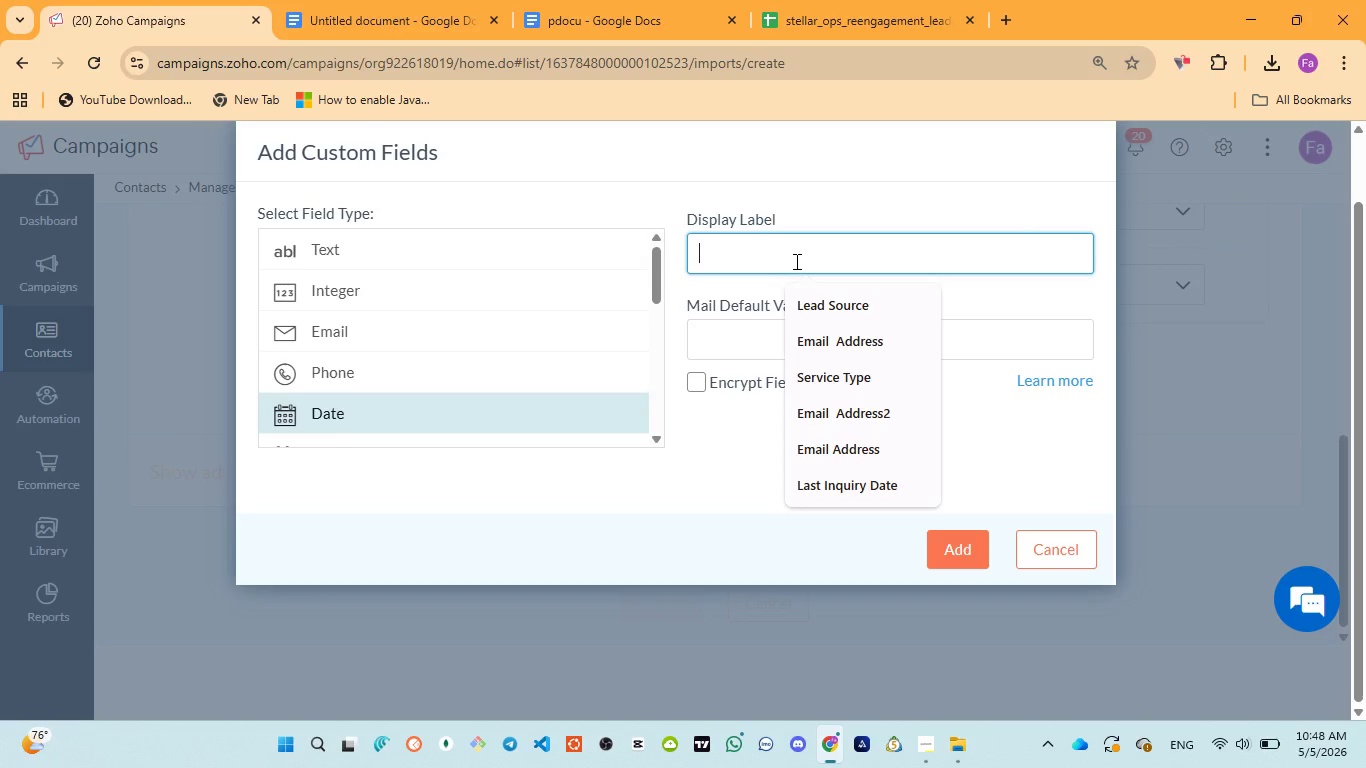 
type(Last Interaction Date)
 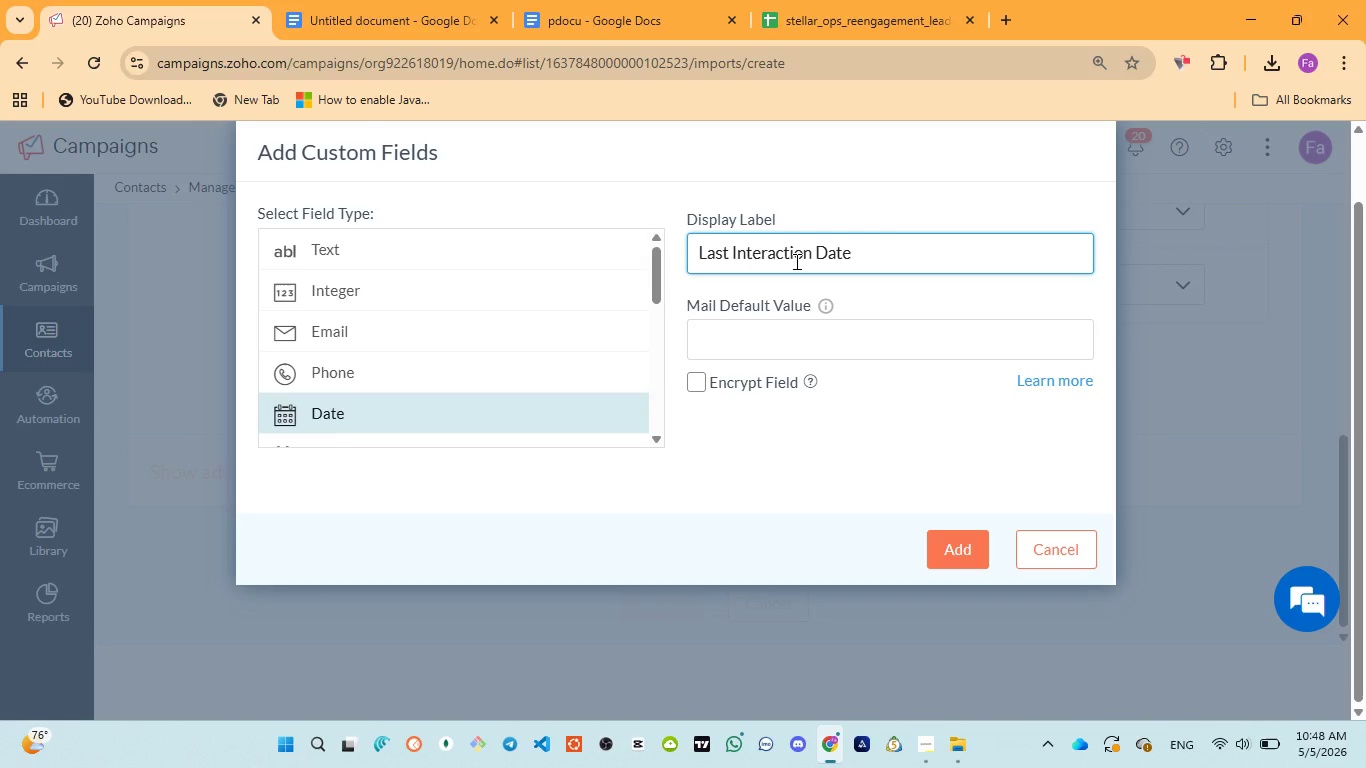 
wait(14.53)
 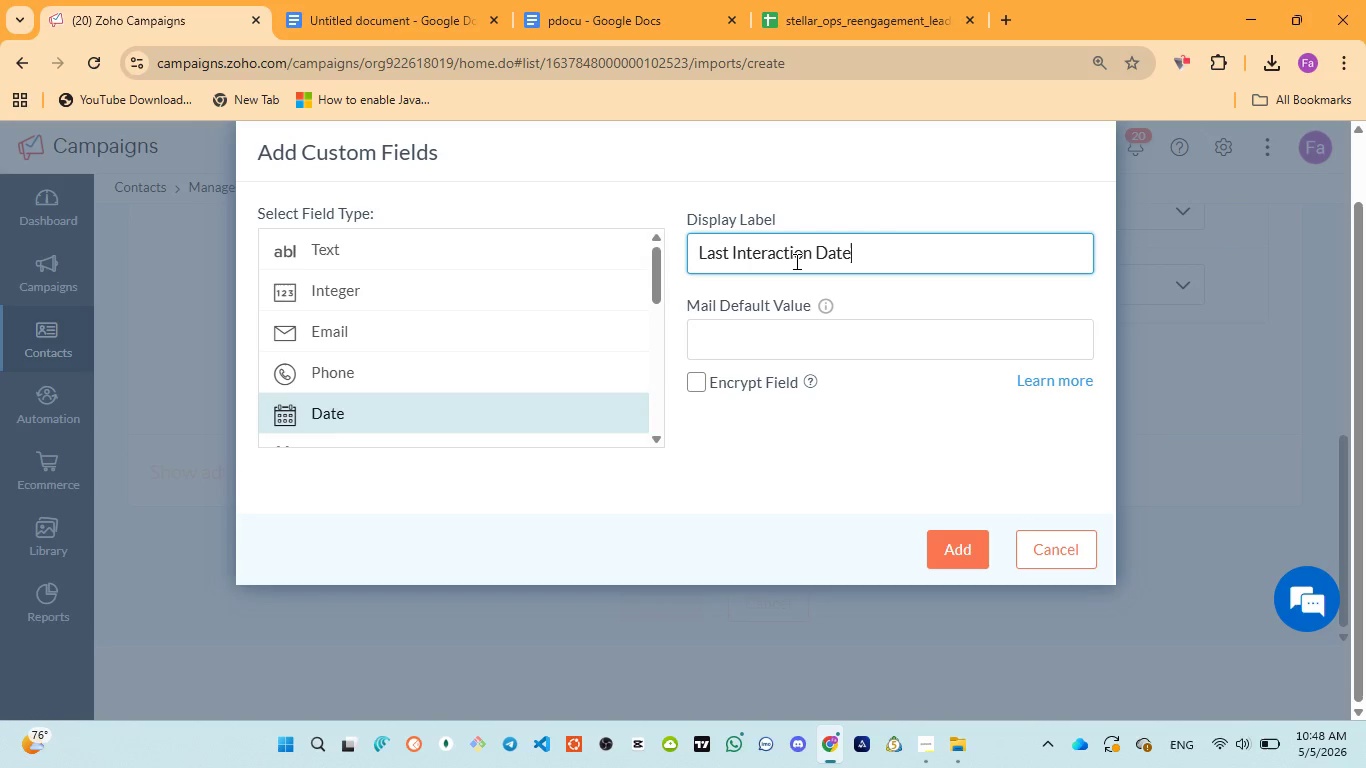 
key(Control+A)
 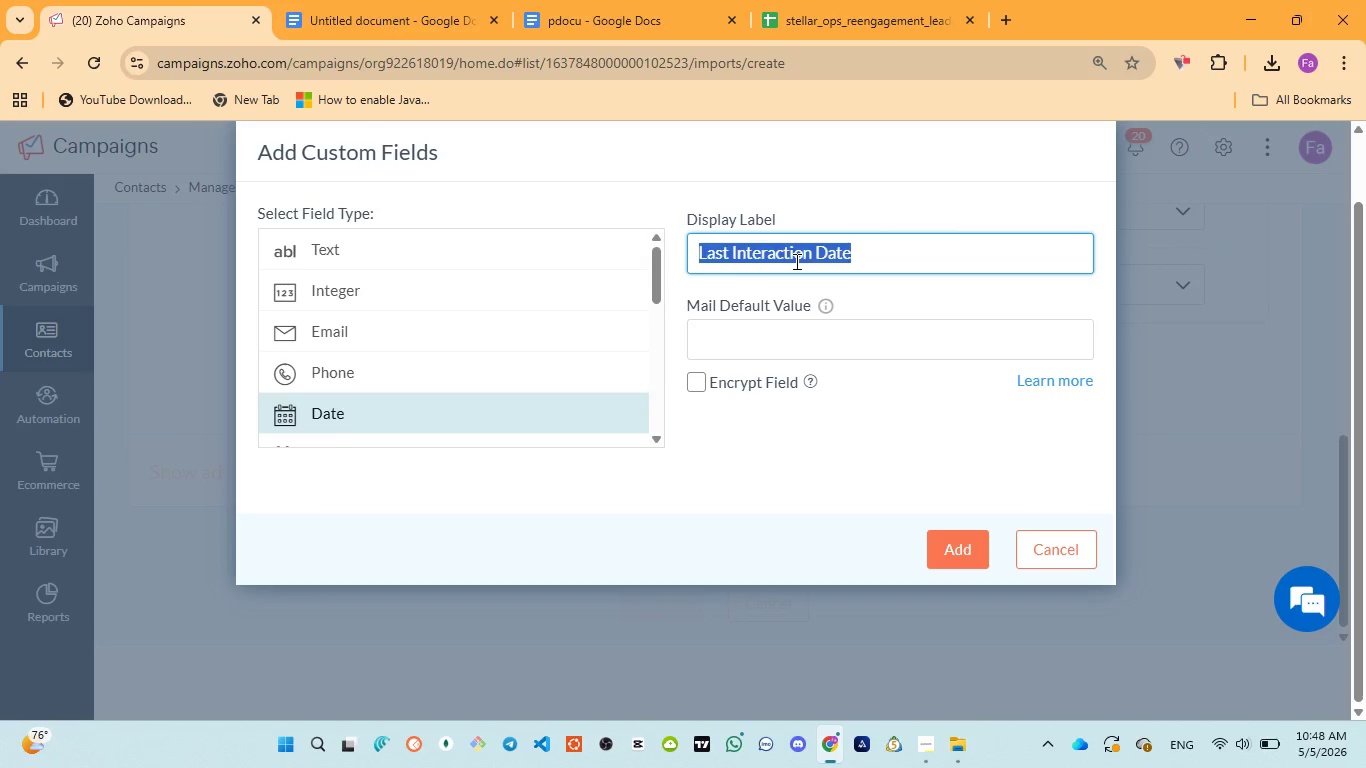 
key(Control+V)
 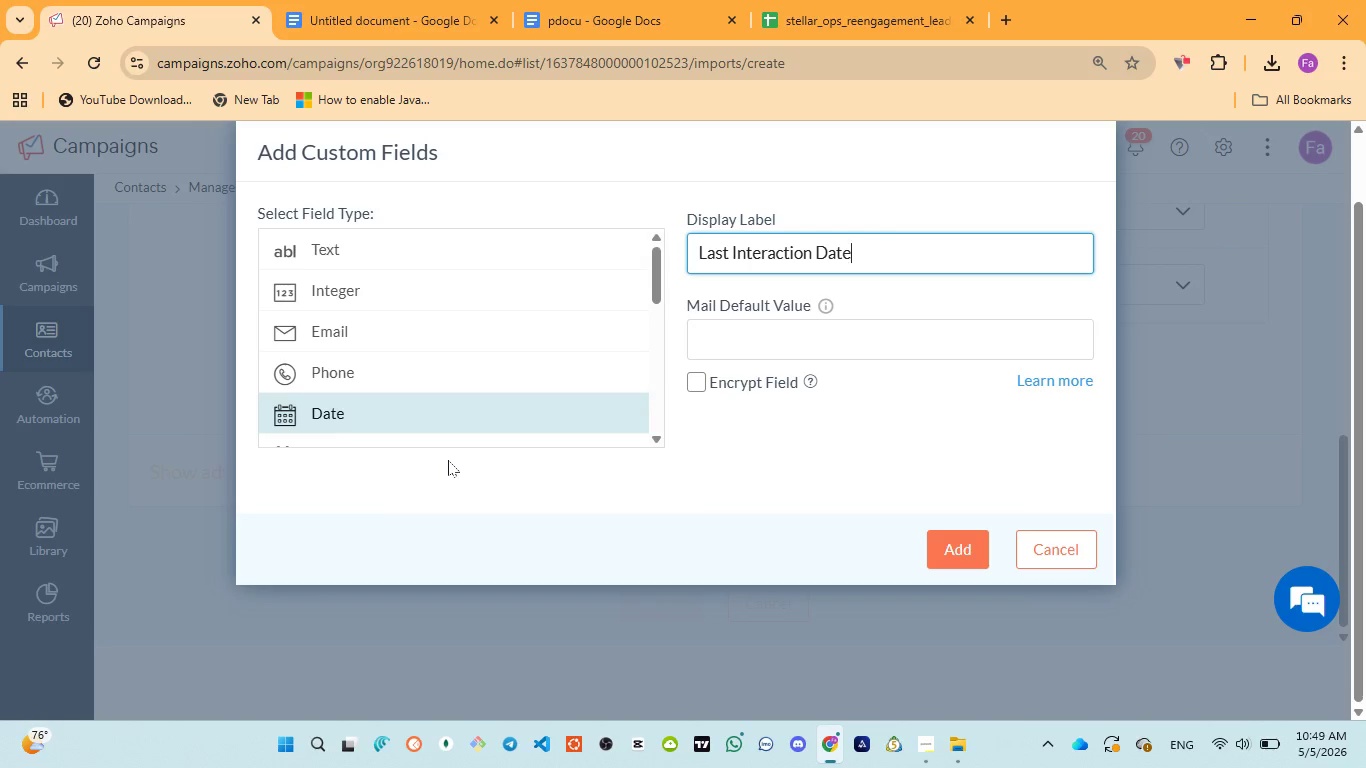 
wait(54.72)
 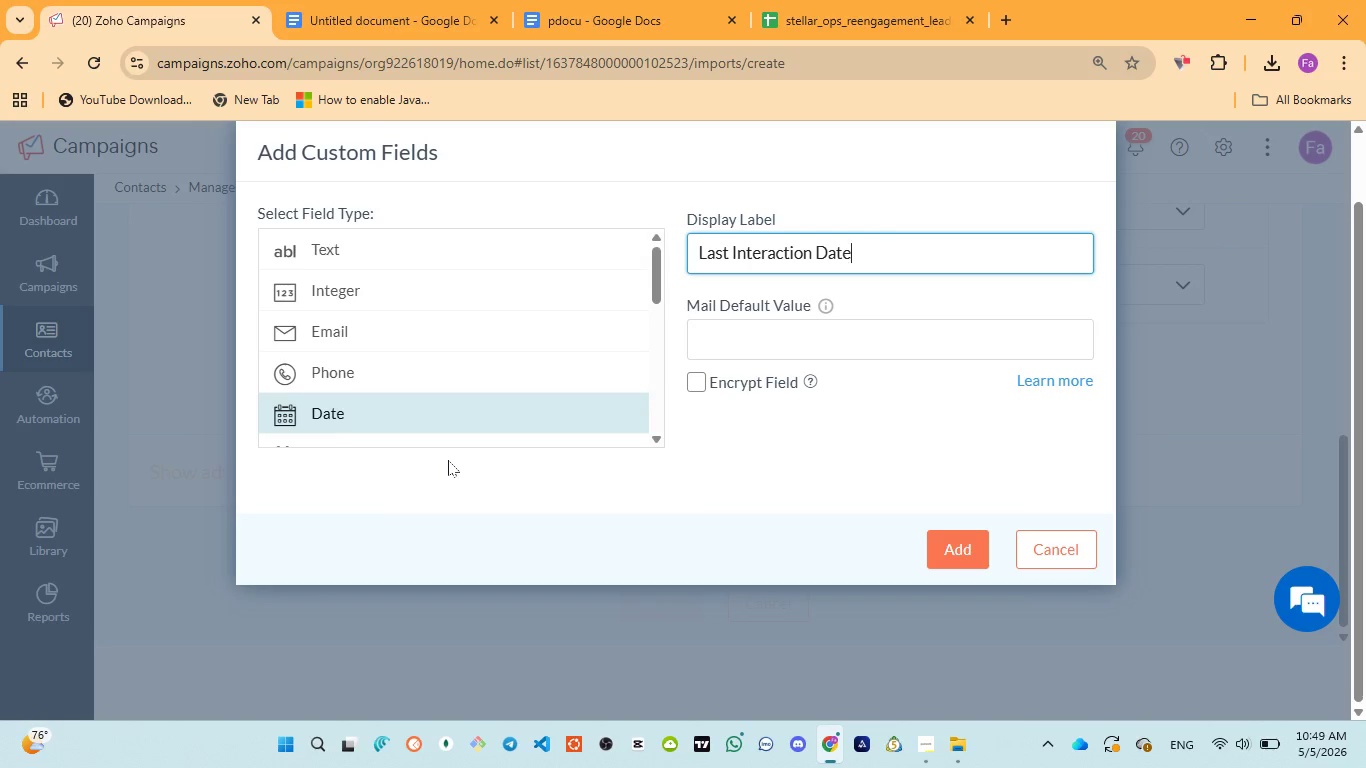 
scroll: coordinate [515, 348], scroll_direction: down, amount: 1.0
 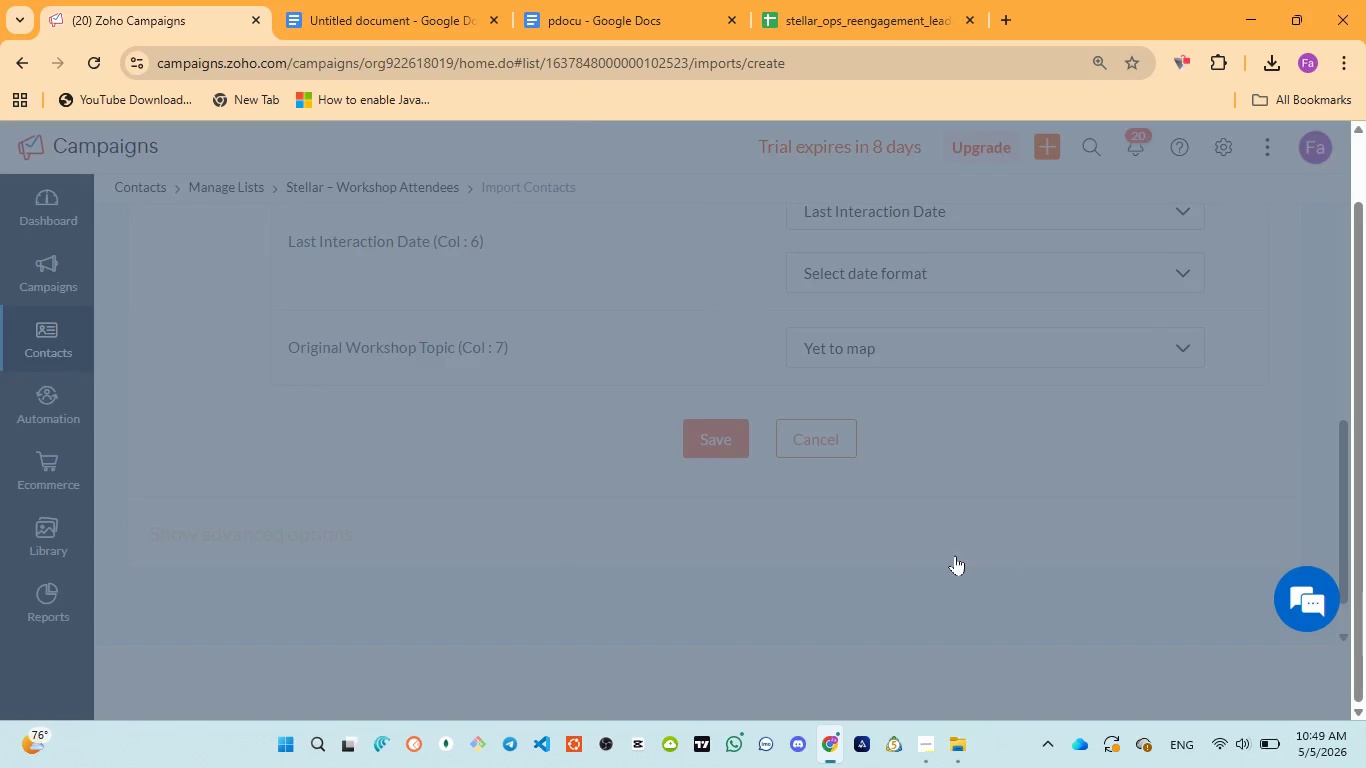 
wait(9.79)
 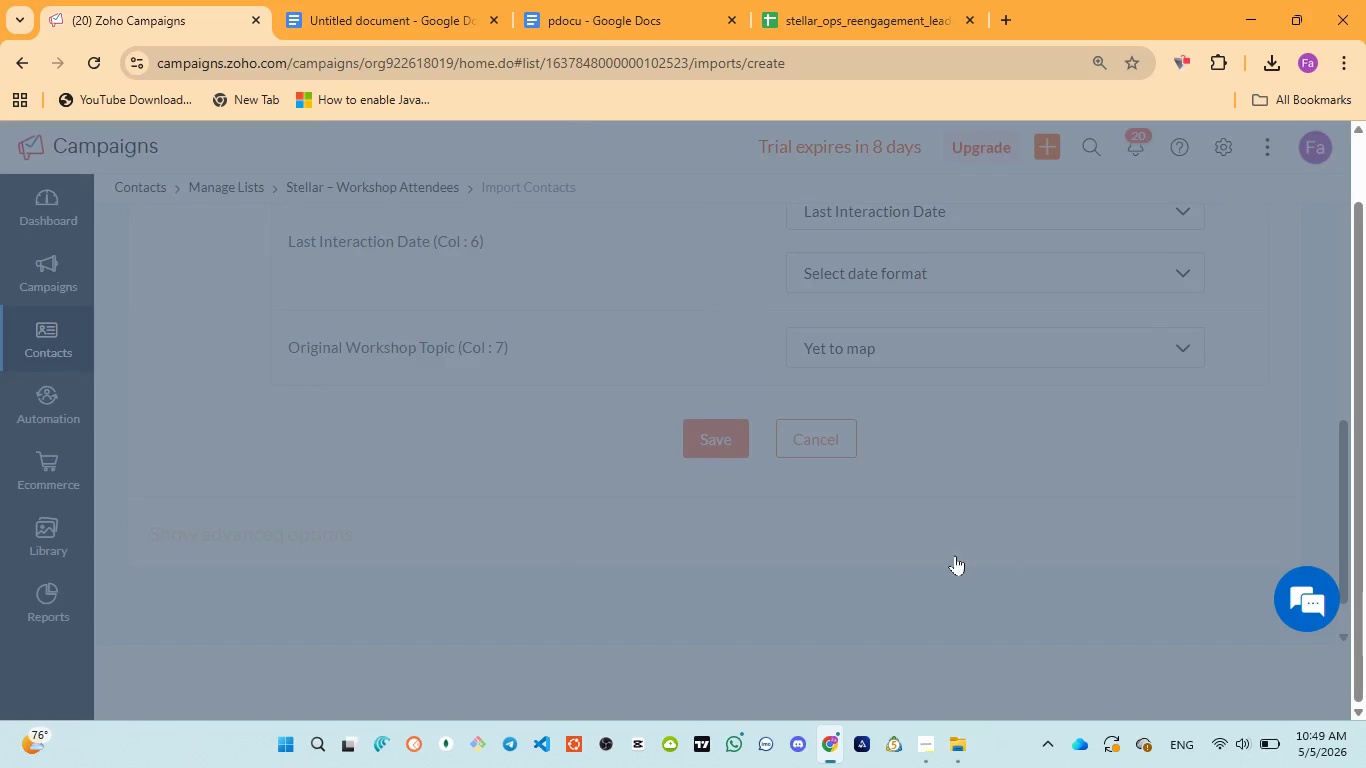 
left_click([589, 11])
 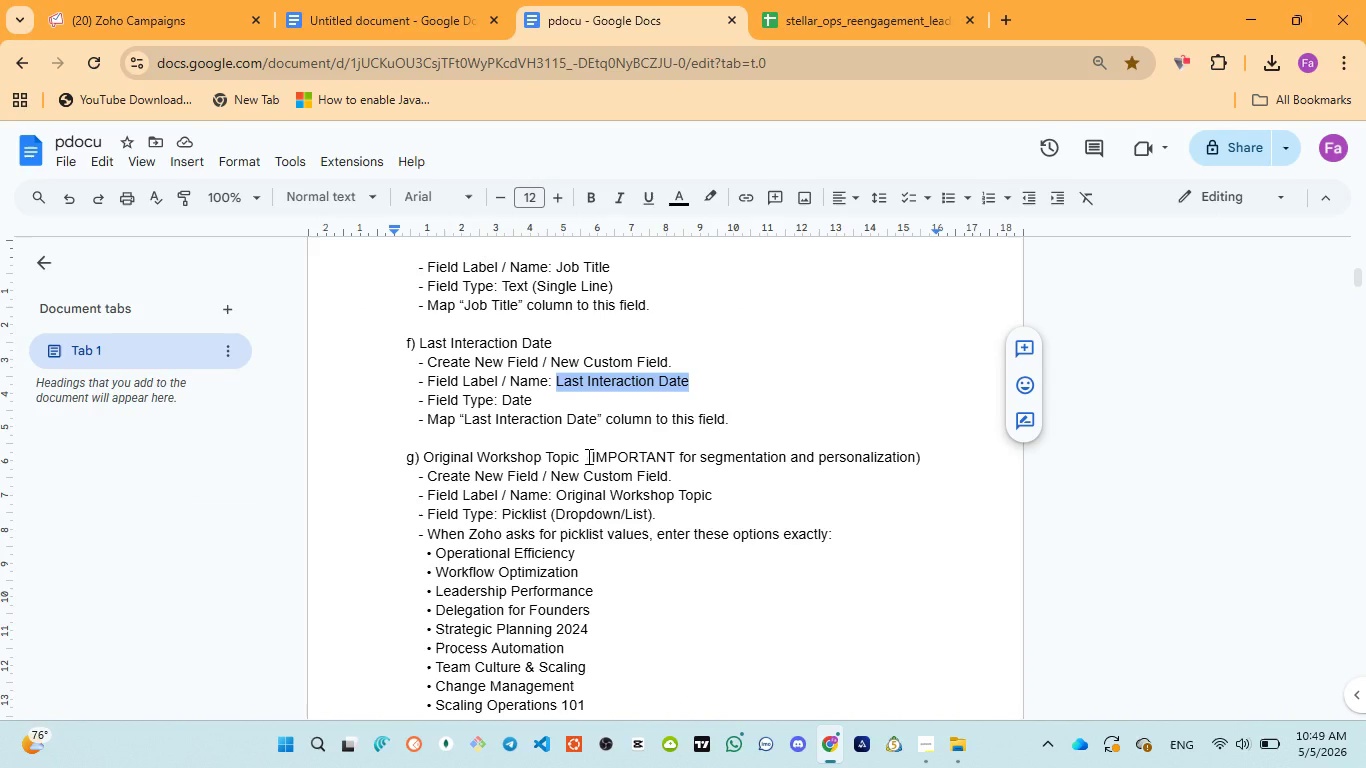 
scroll: coordinate [587, 459], scroll_direction: down, amount: 1.0
 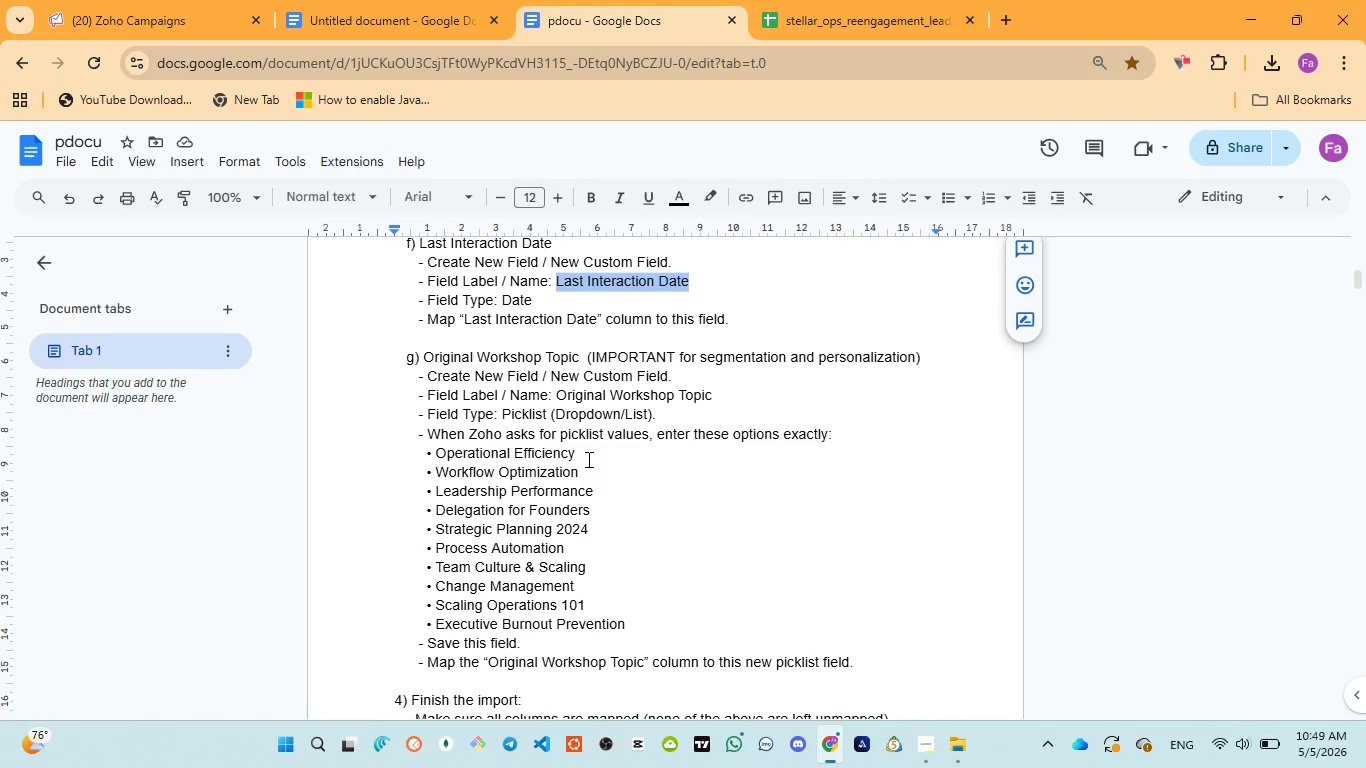 
wait(13.42)
 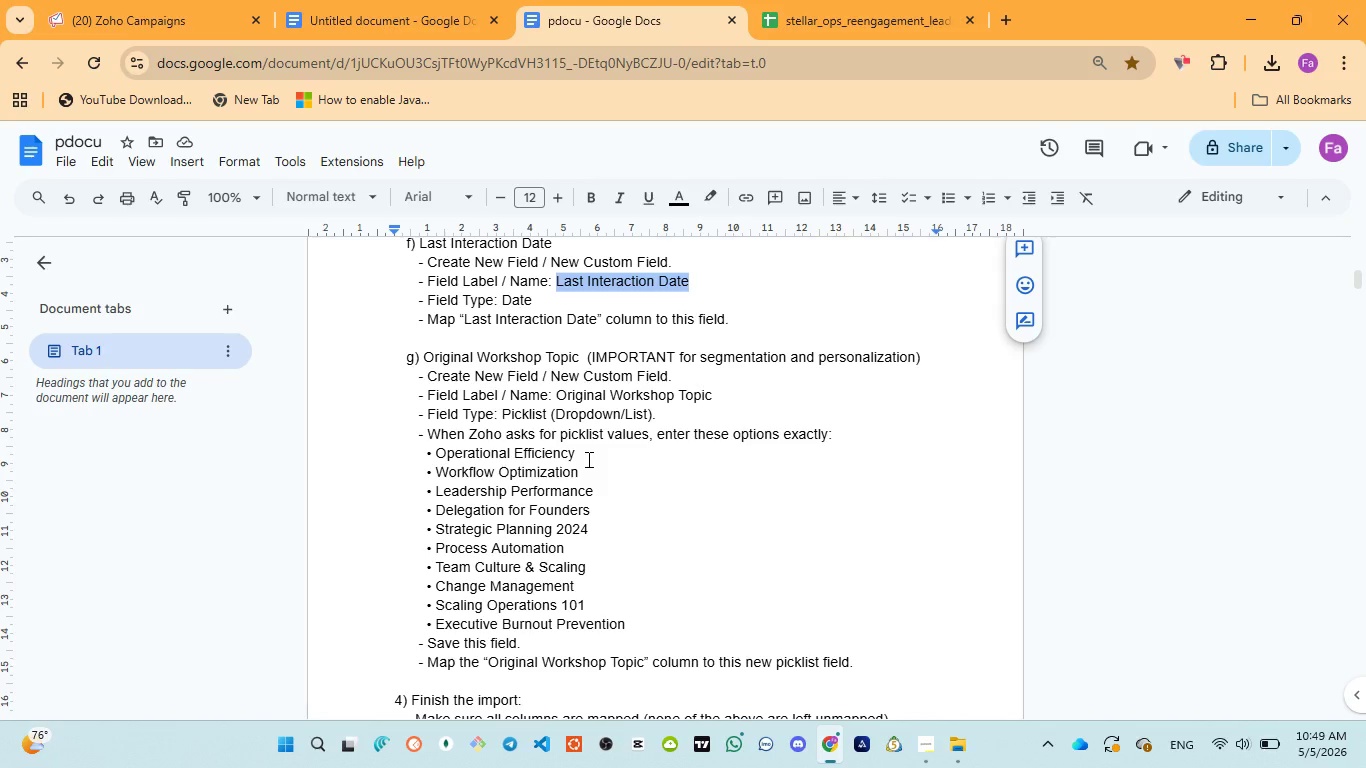 
left_click_drag(start_coordinate=[559, 387], to_coordinate=[711, 389])
 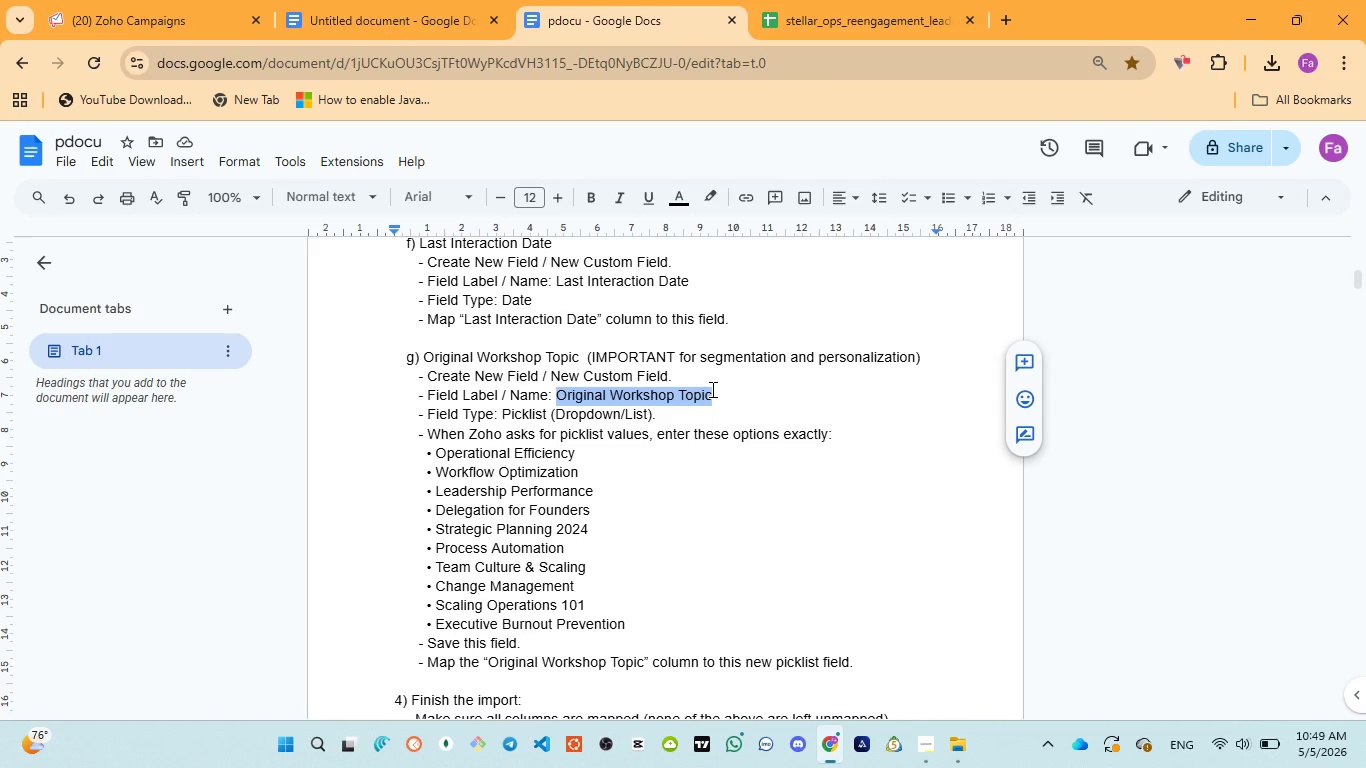 
key(Control+C)
 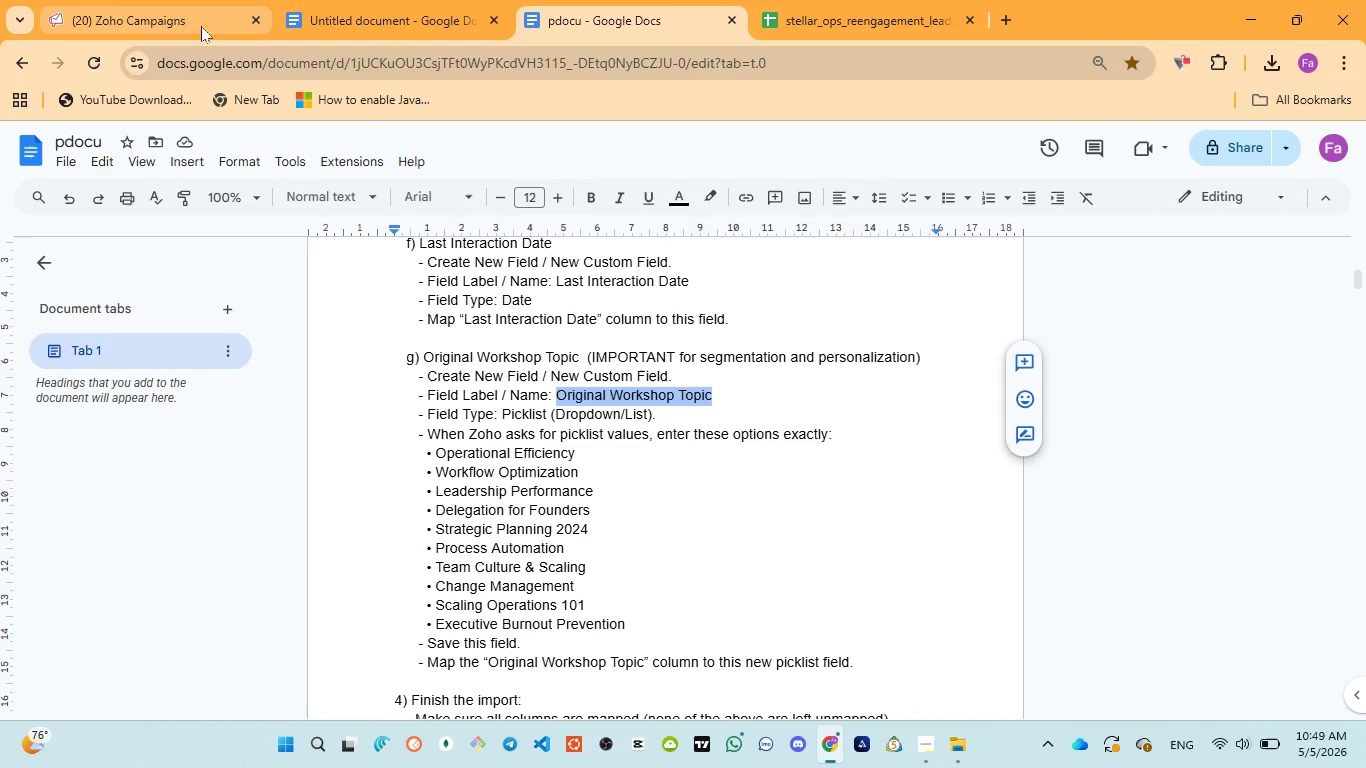 
left_click([111, 12])
 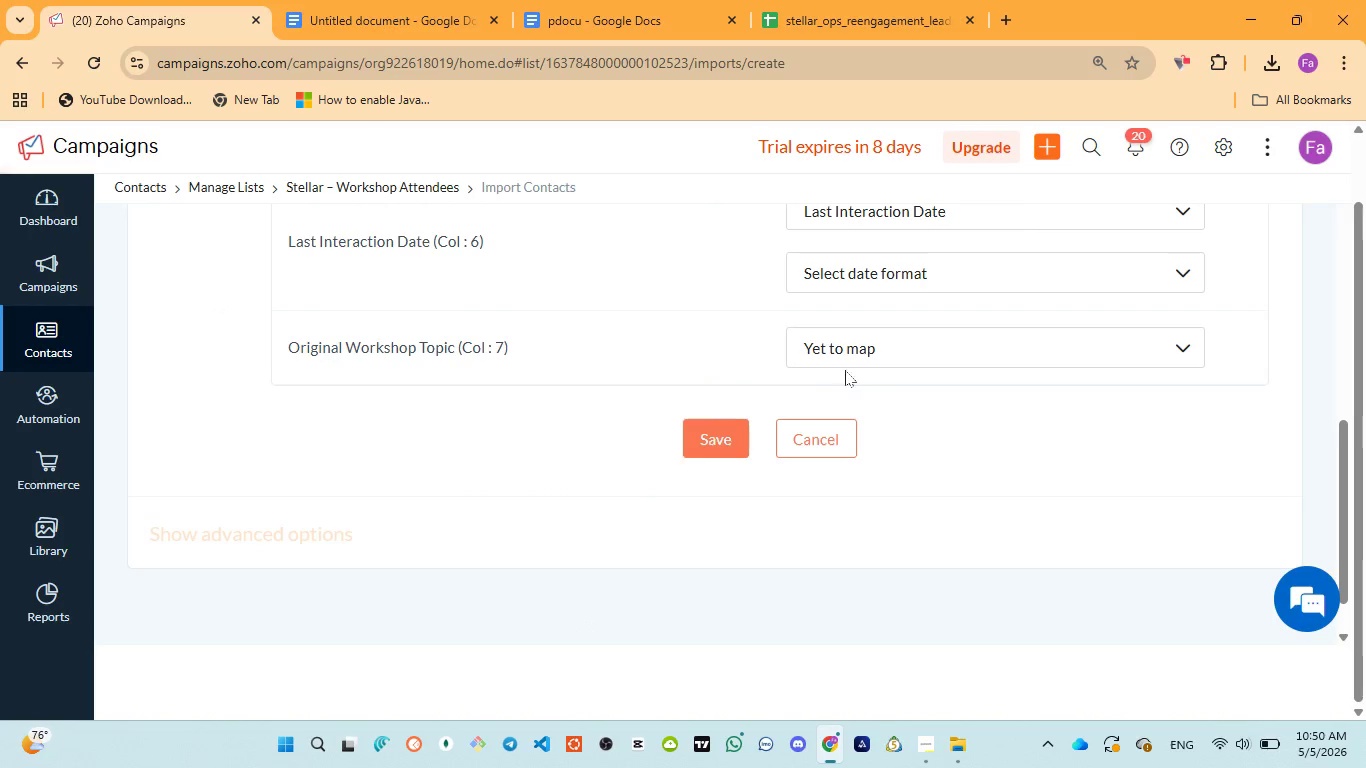 
left_click([867, 342])
 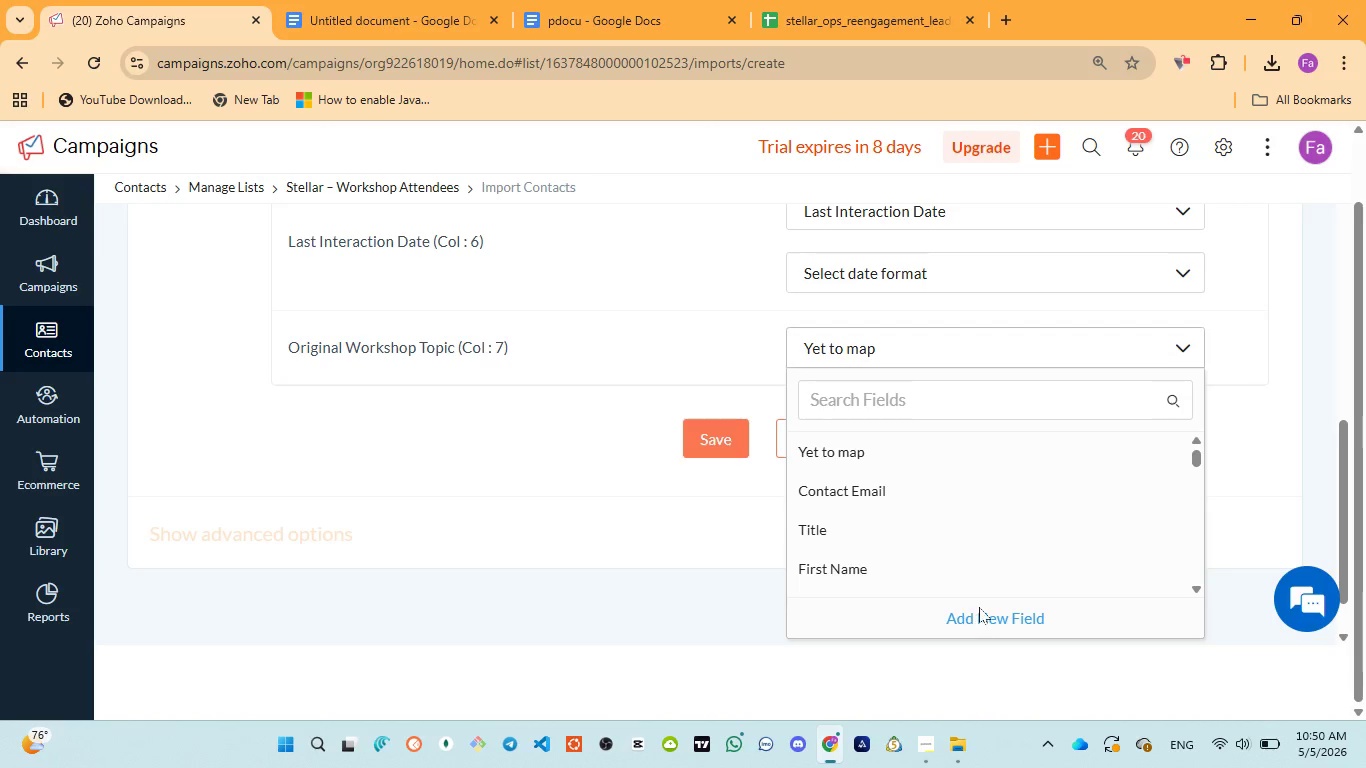 
left_click([986, 612])
 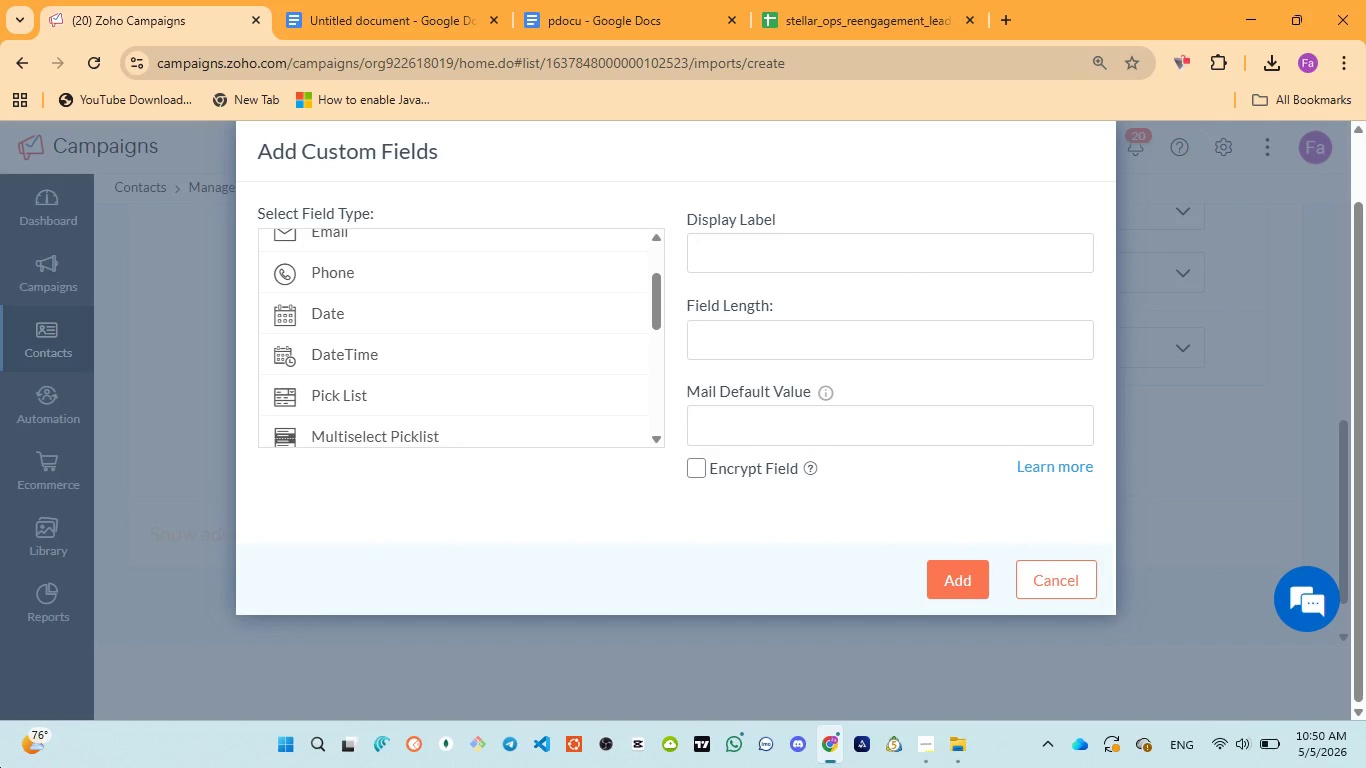 
wait(14.12)
 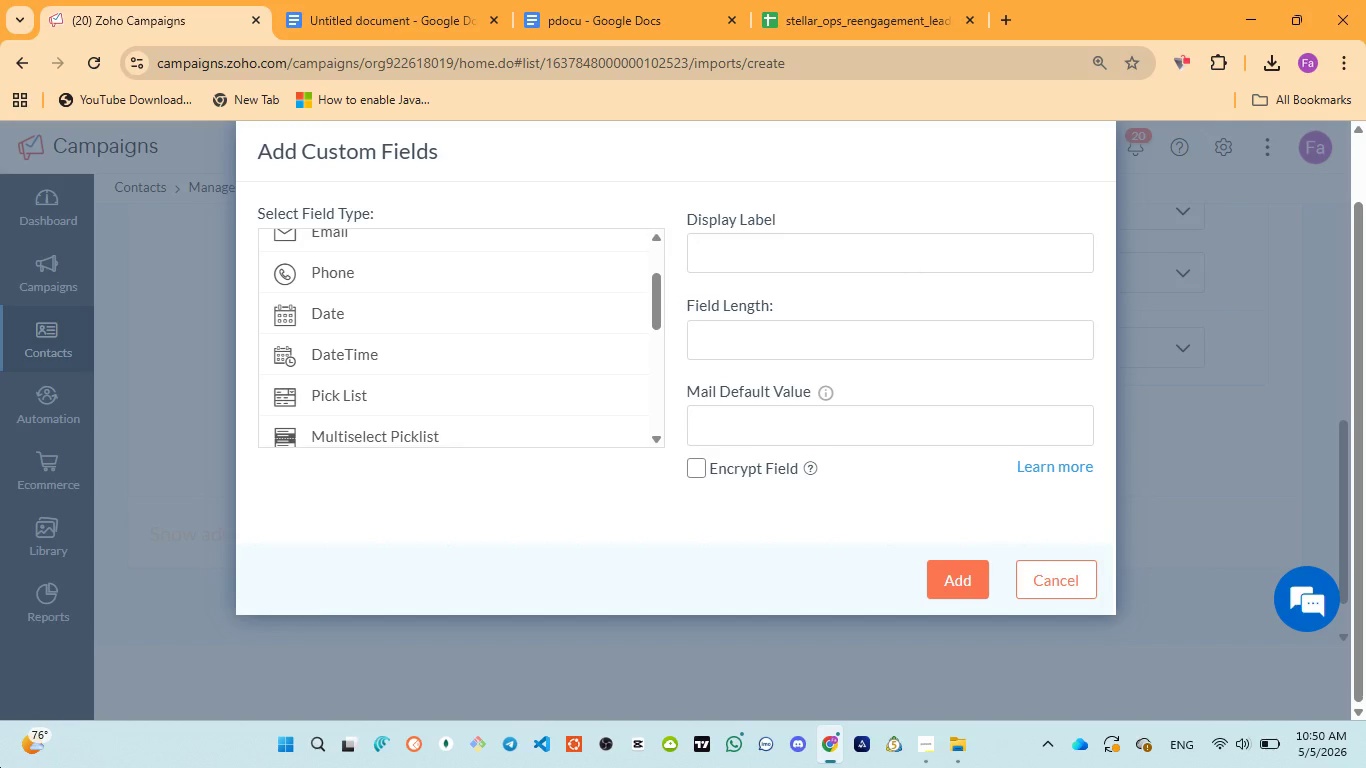 
left_click([352, 392])
 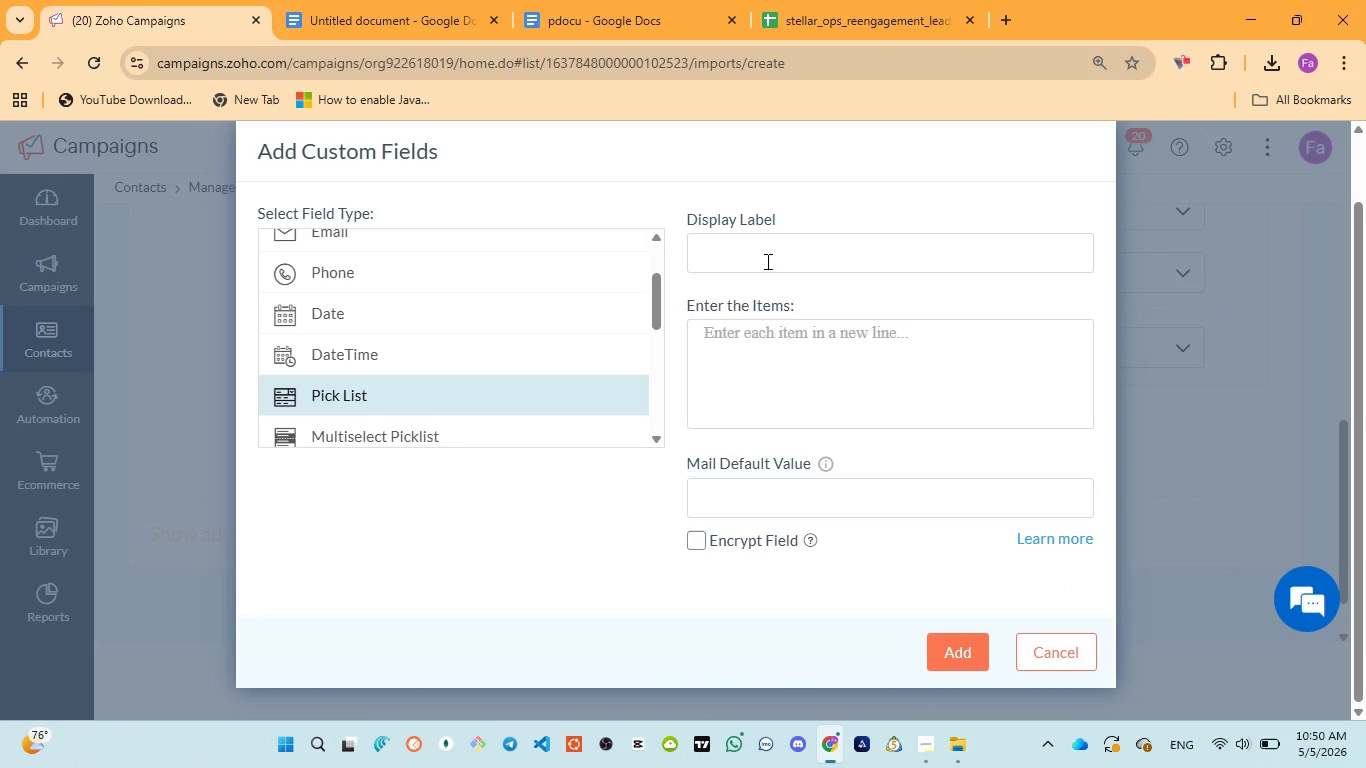 
left_click([438, 357])
 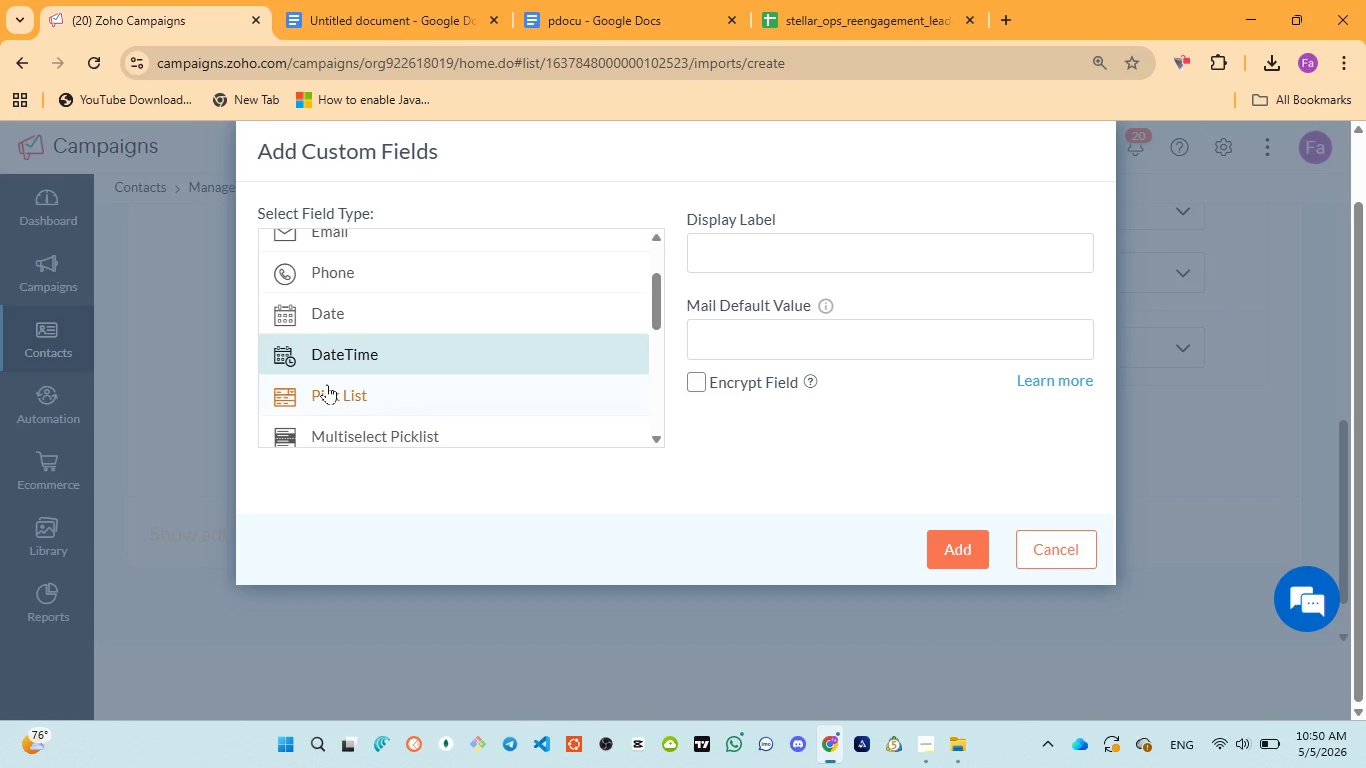 
left_click([326, 388])
 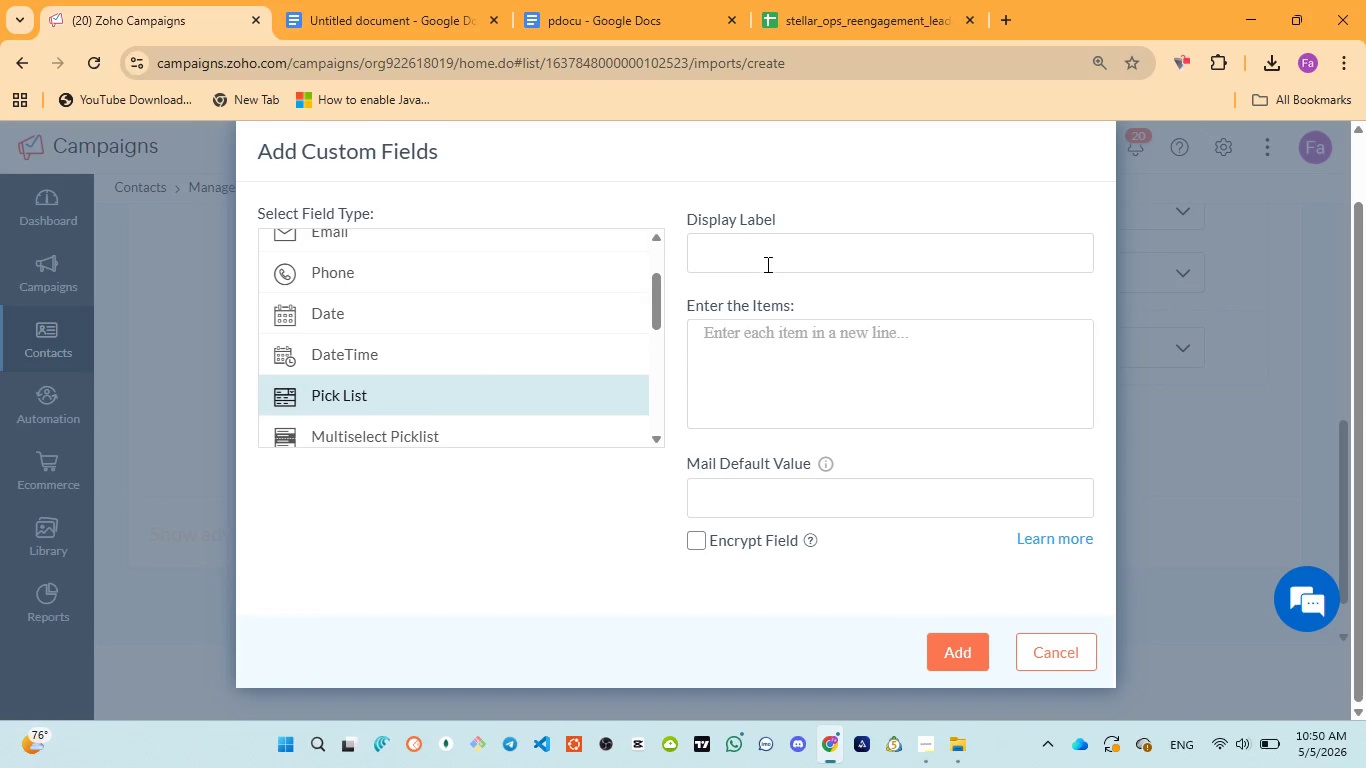 
left_click([767, 257])
 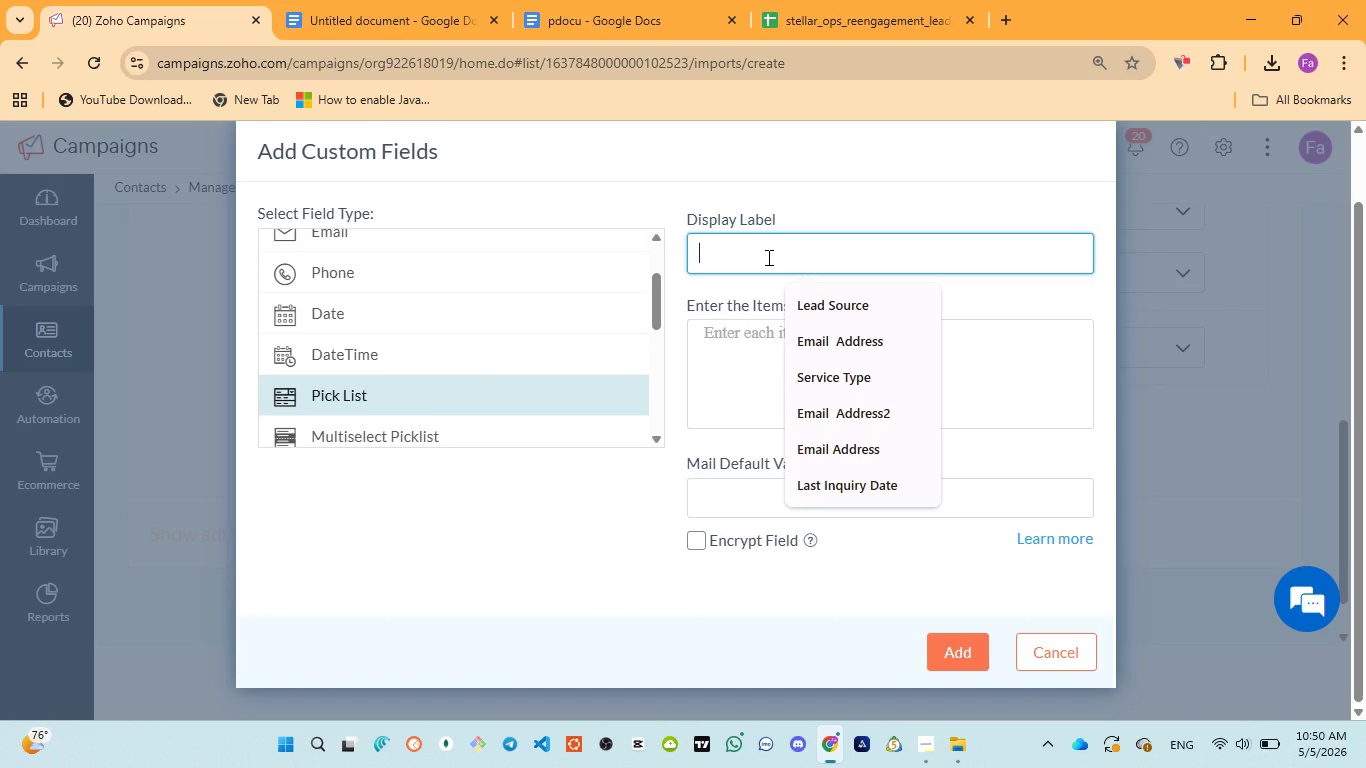 
type(Original Workshop Topics)
 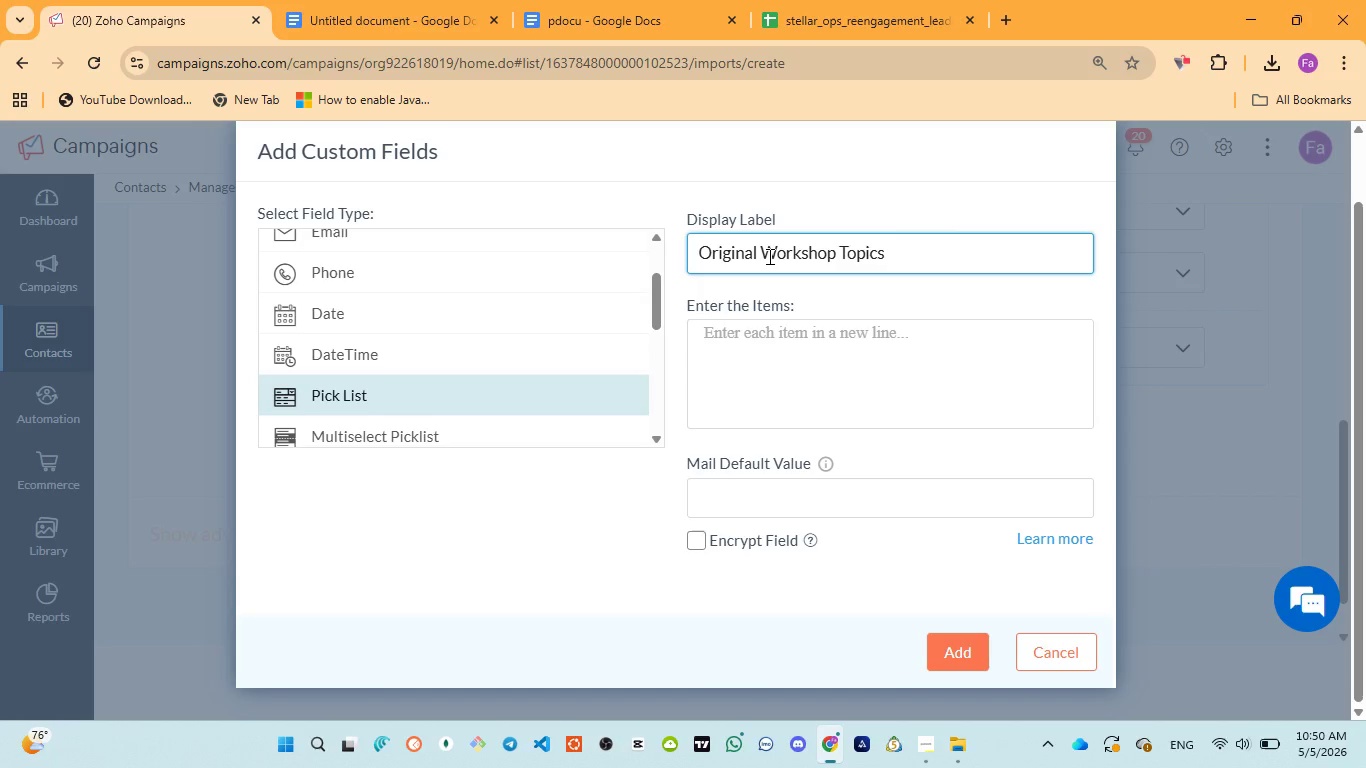 
key(Control+A)
 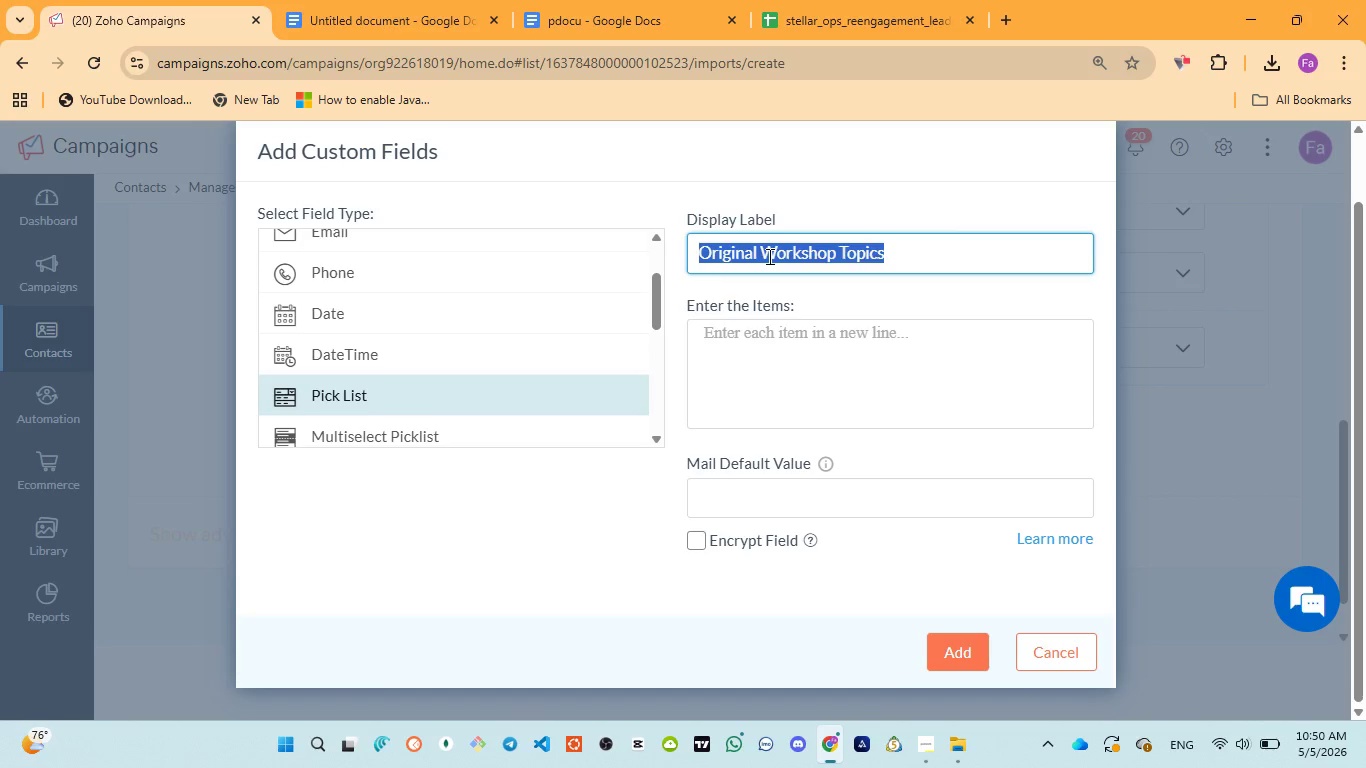 
key(Control+ControlLeft)
 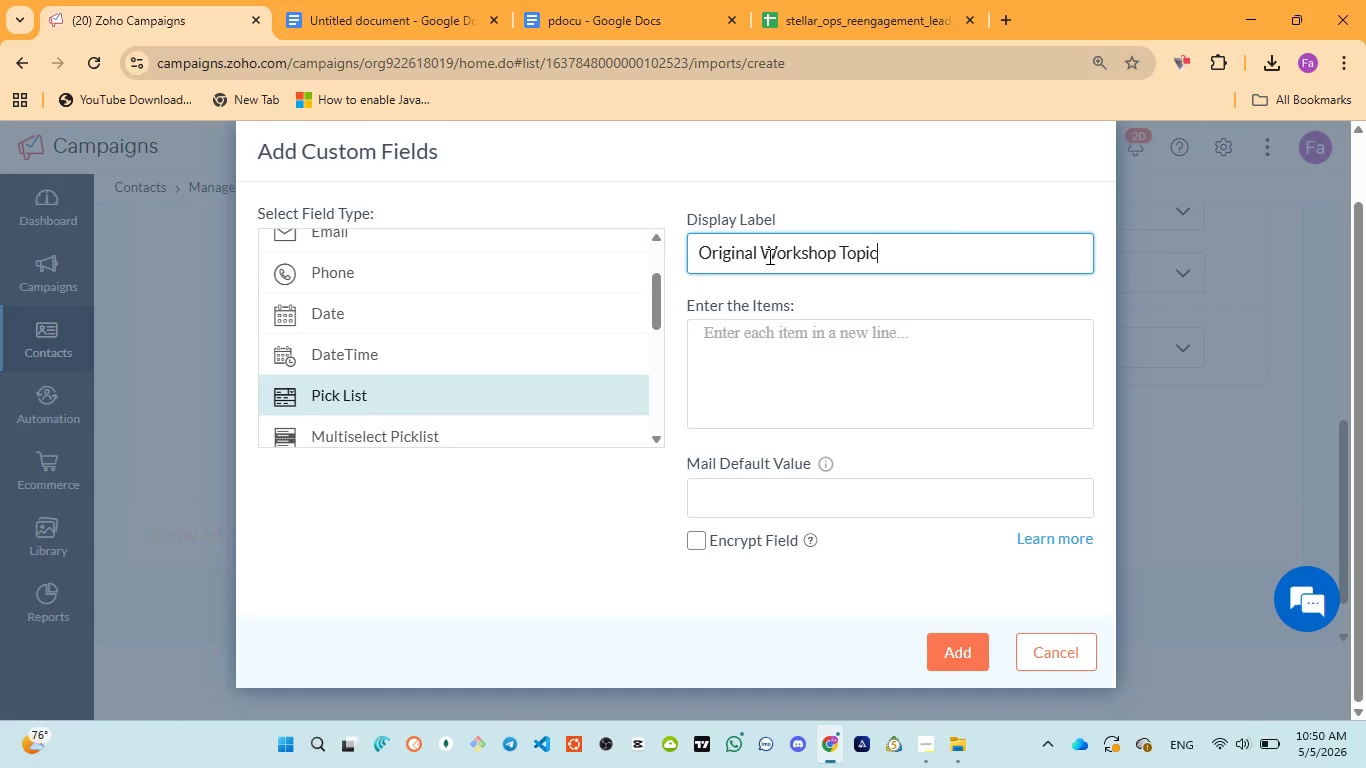 
key(Control+V)
 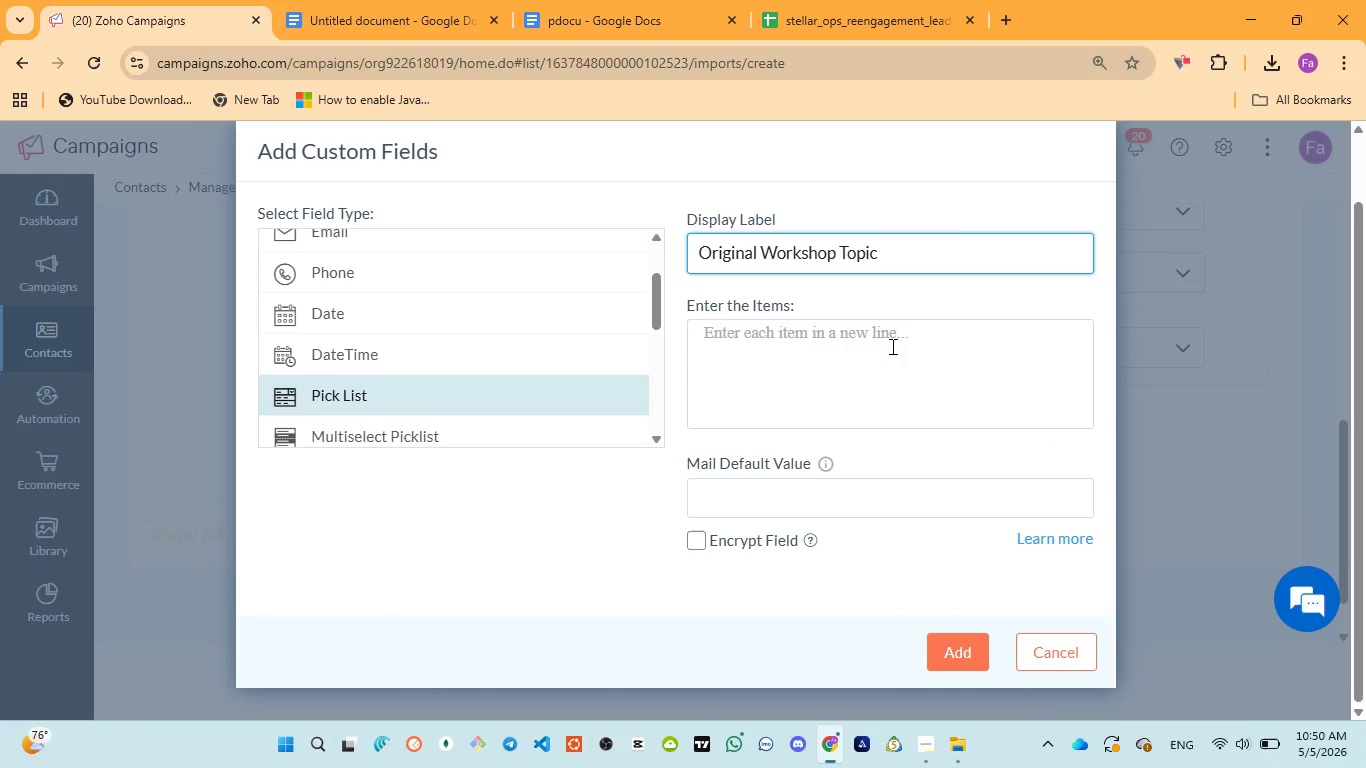 
wait(12.33)
 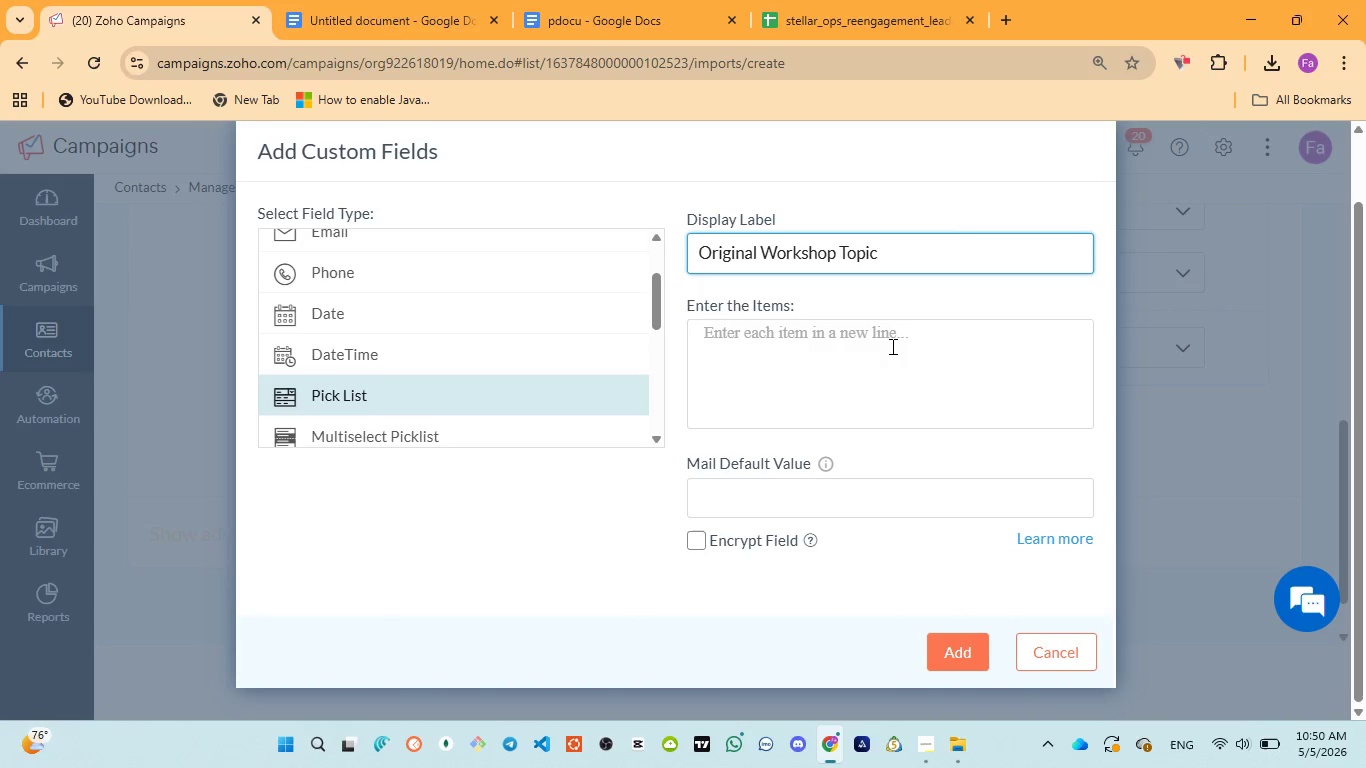 
left_click([866, 345])
 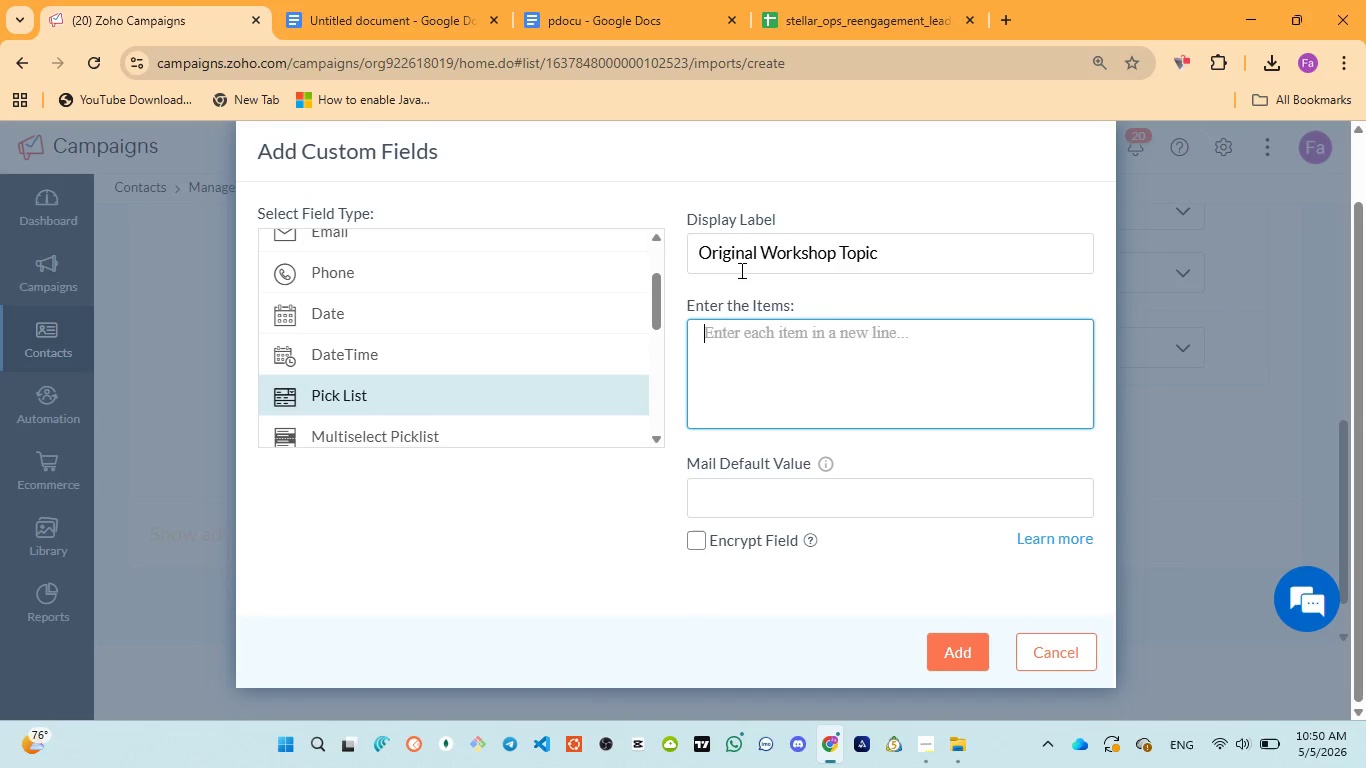 
left_click([698, 249])
 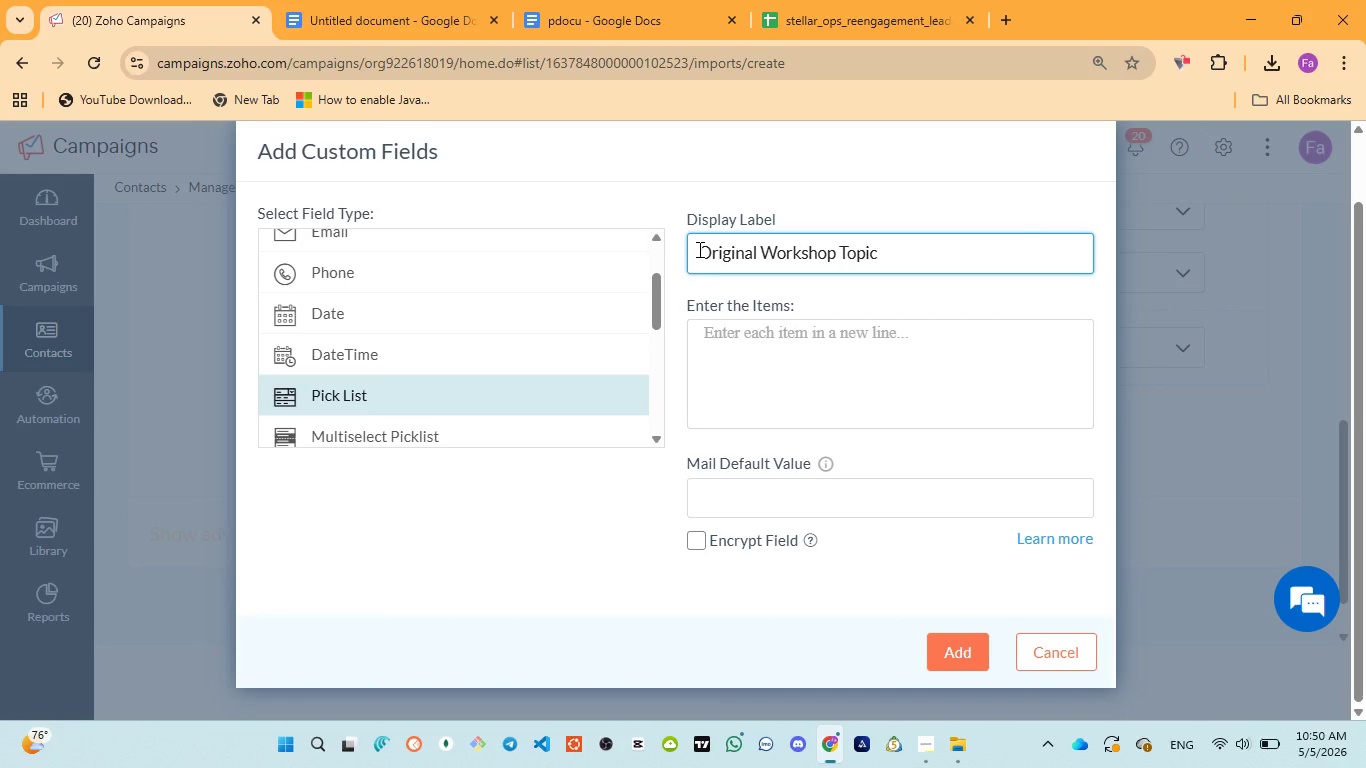 
key(Backspace)
 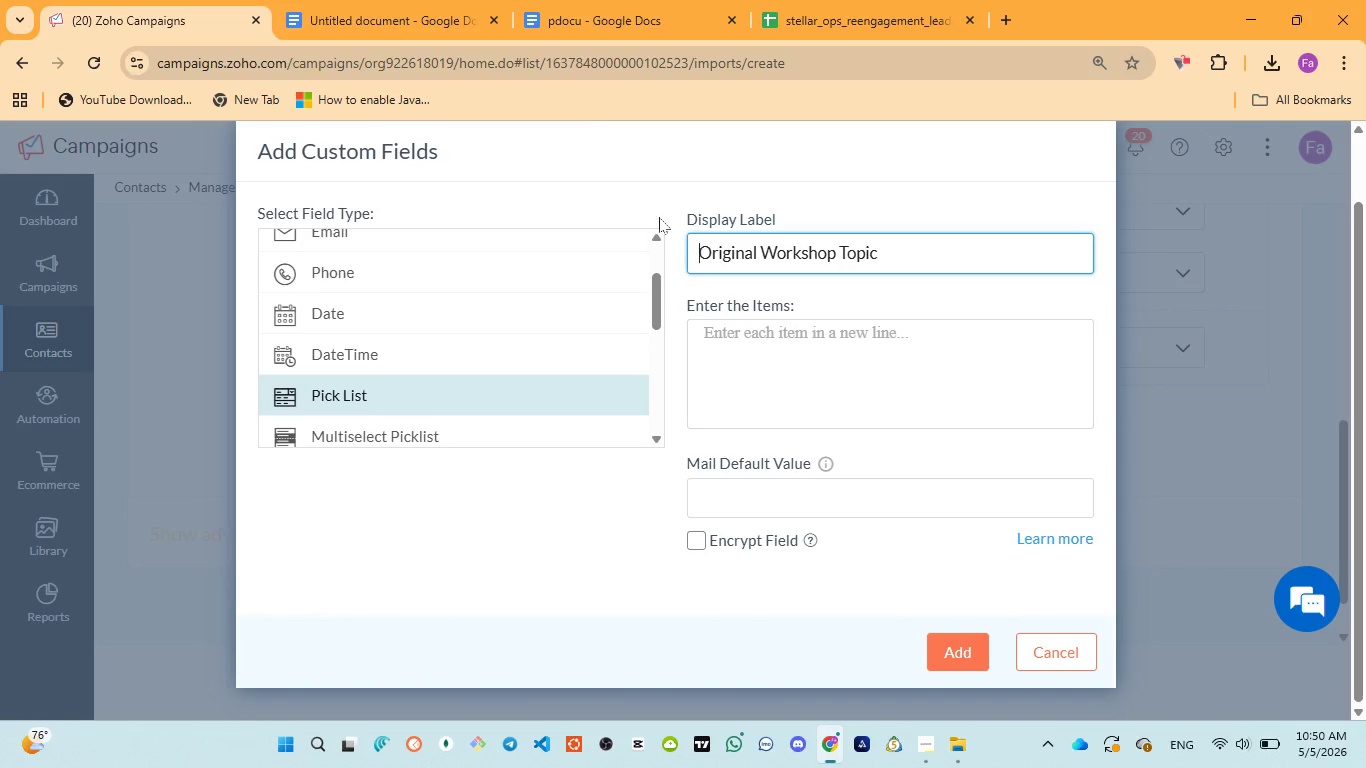 
left_click([549, 15])
 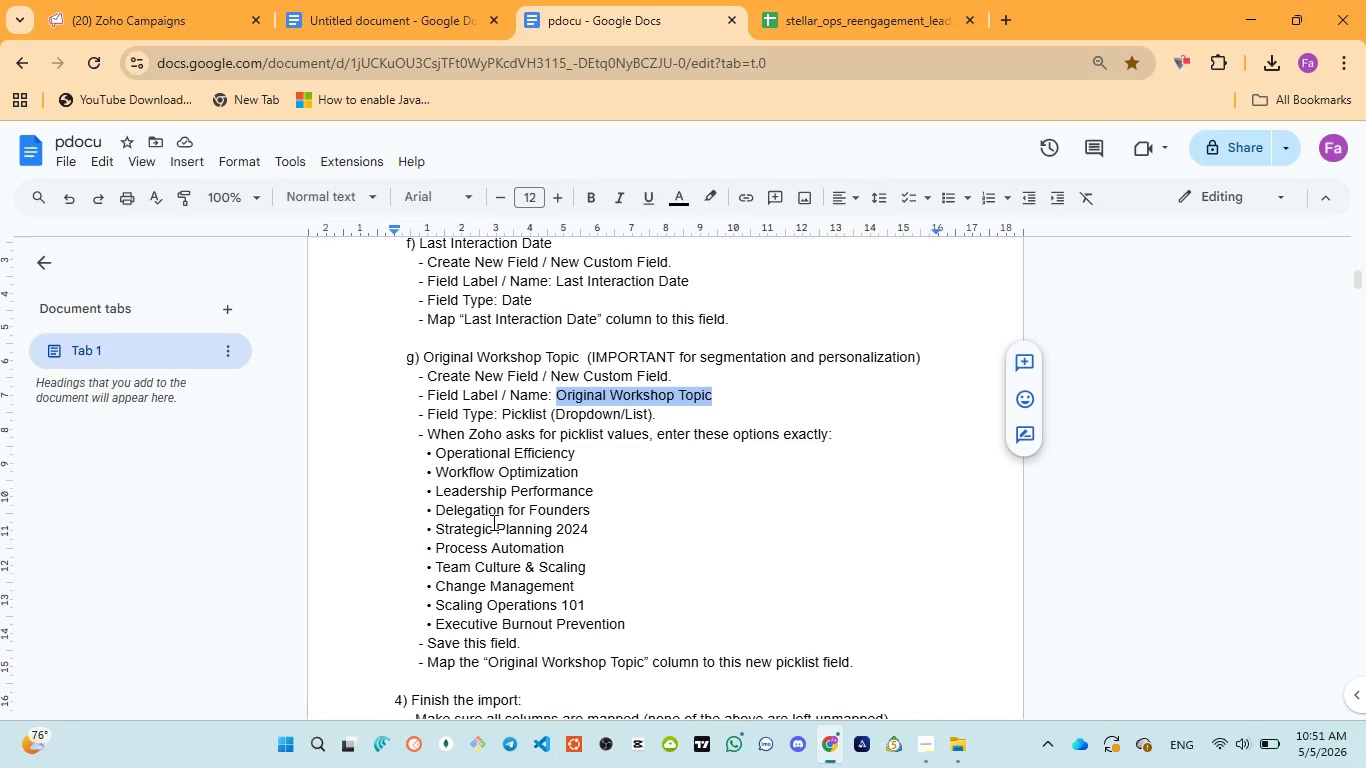 
wait(6.3)
 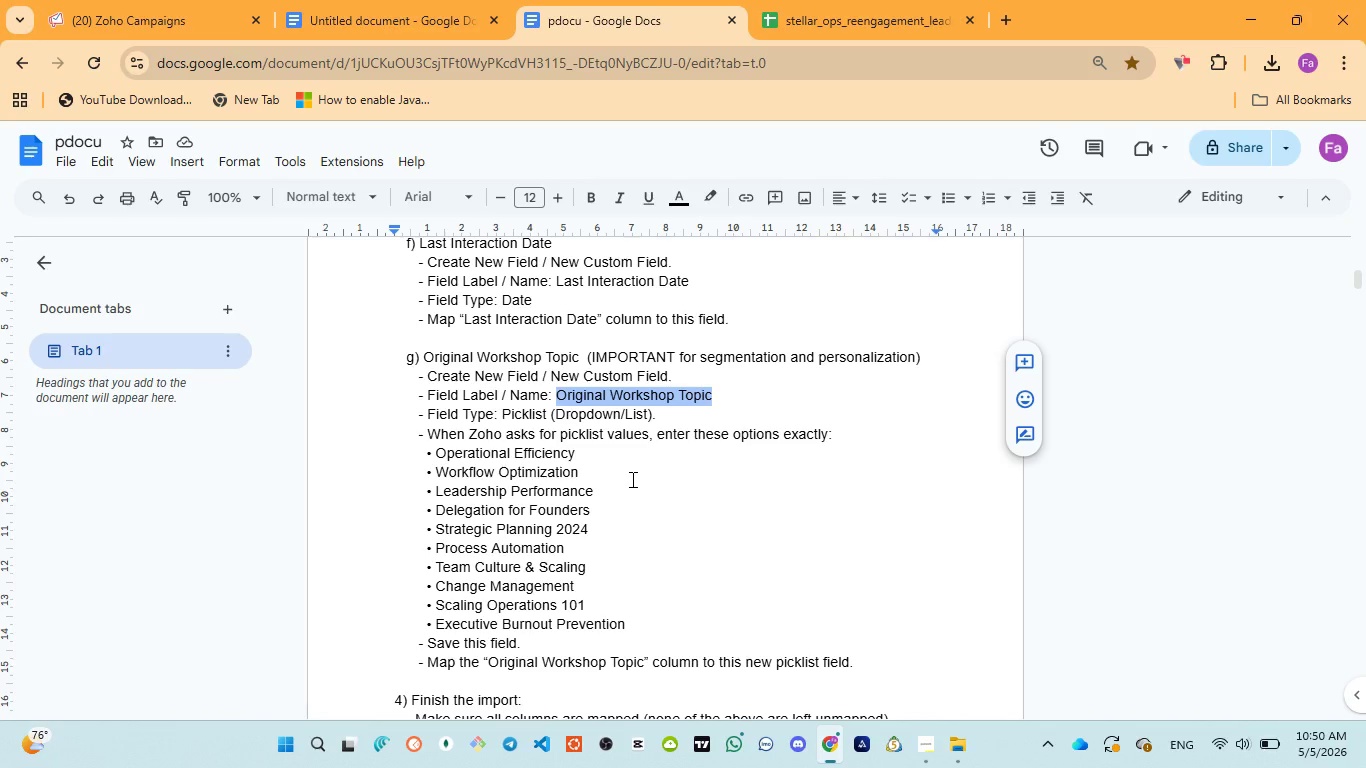 
left_click_drag(start_coordinate=[437, 452], to_coordinate=[579, 451])
 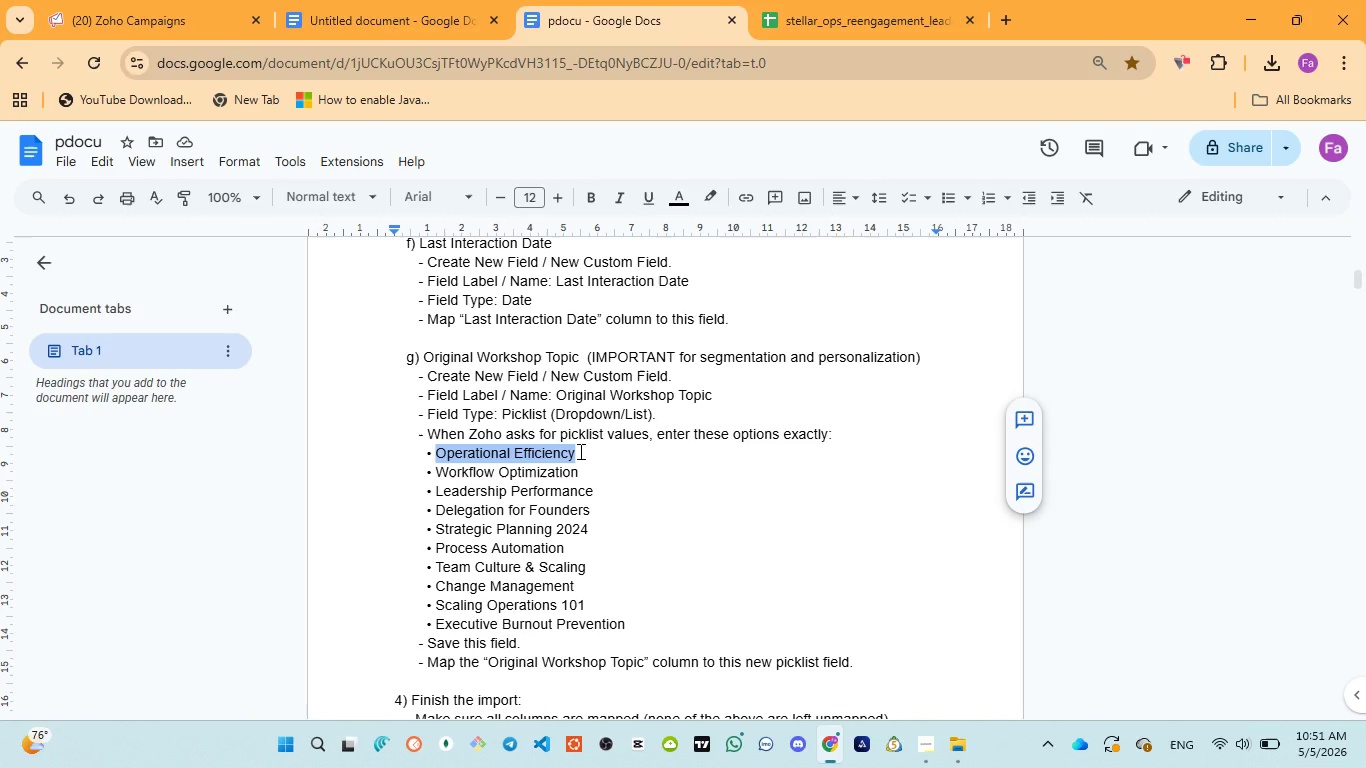 
key(Control+C)
 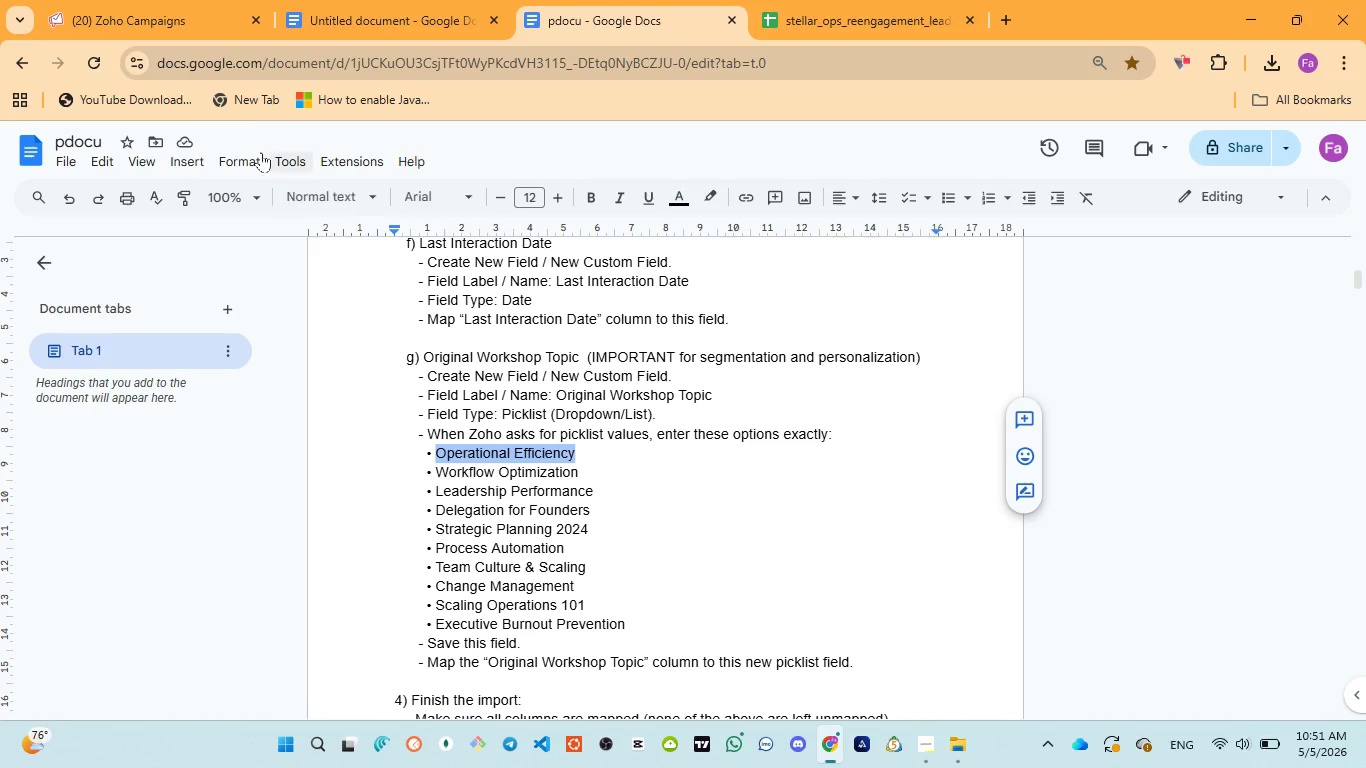 
wait(5.55)
 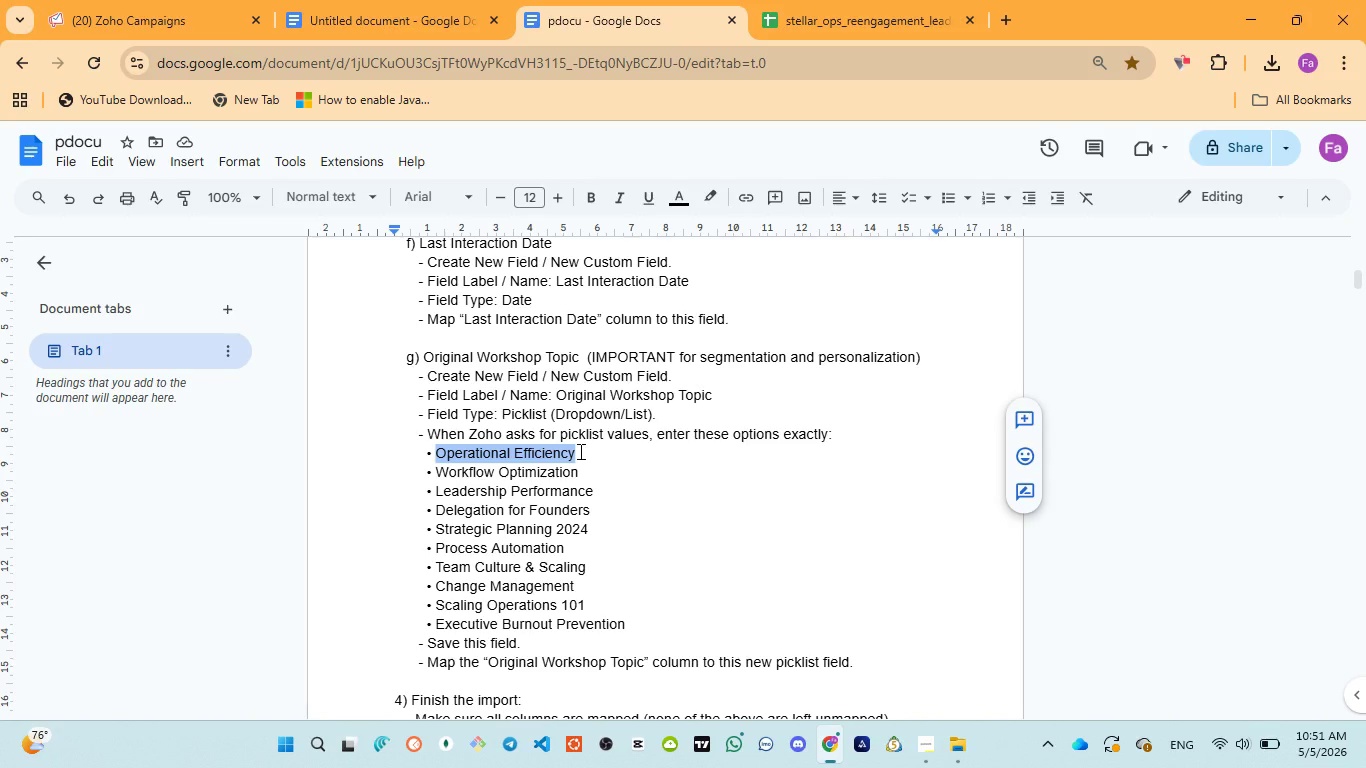 
left_click([151, 20])
 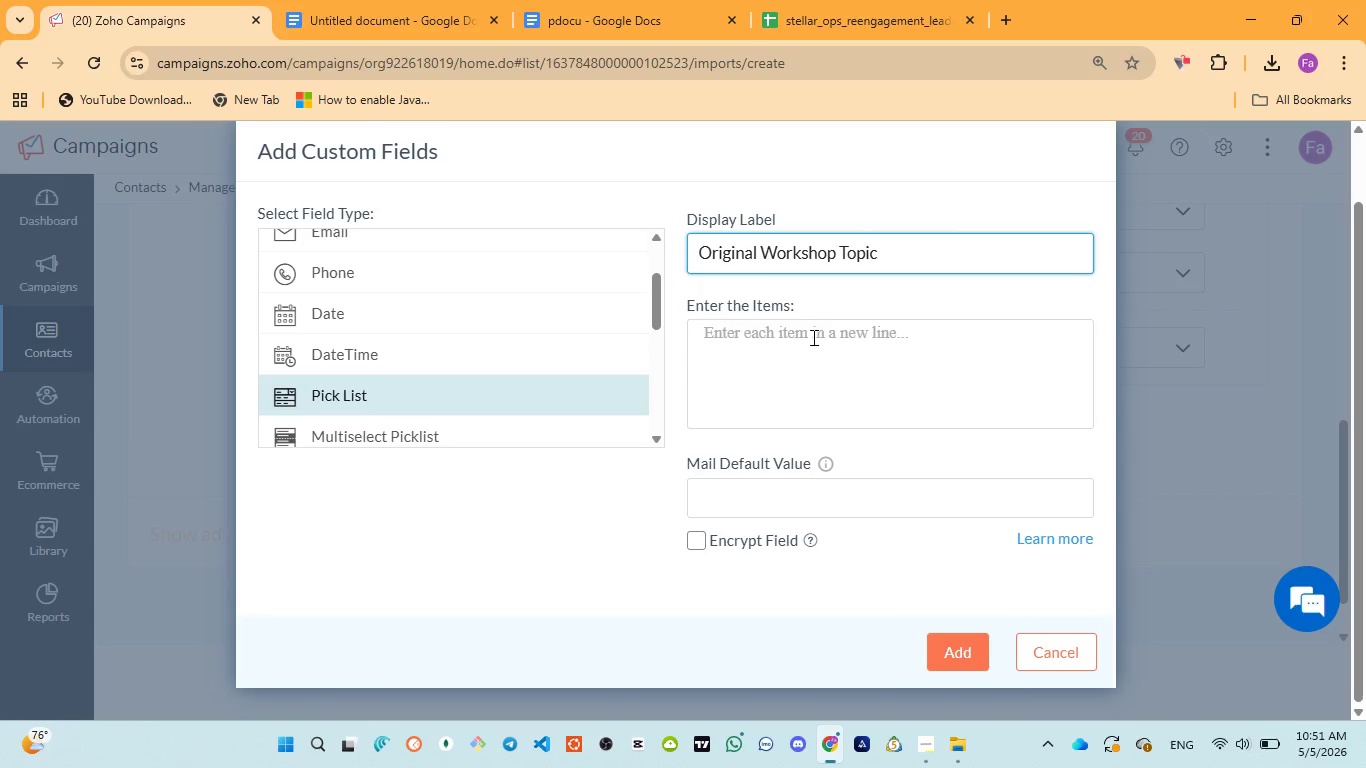 
left_click([812, 337])
 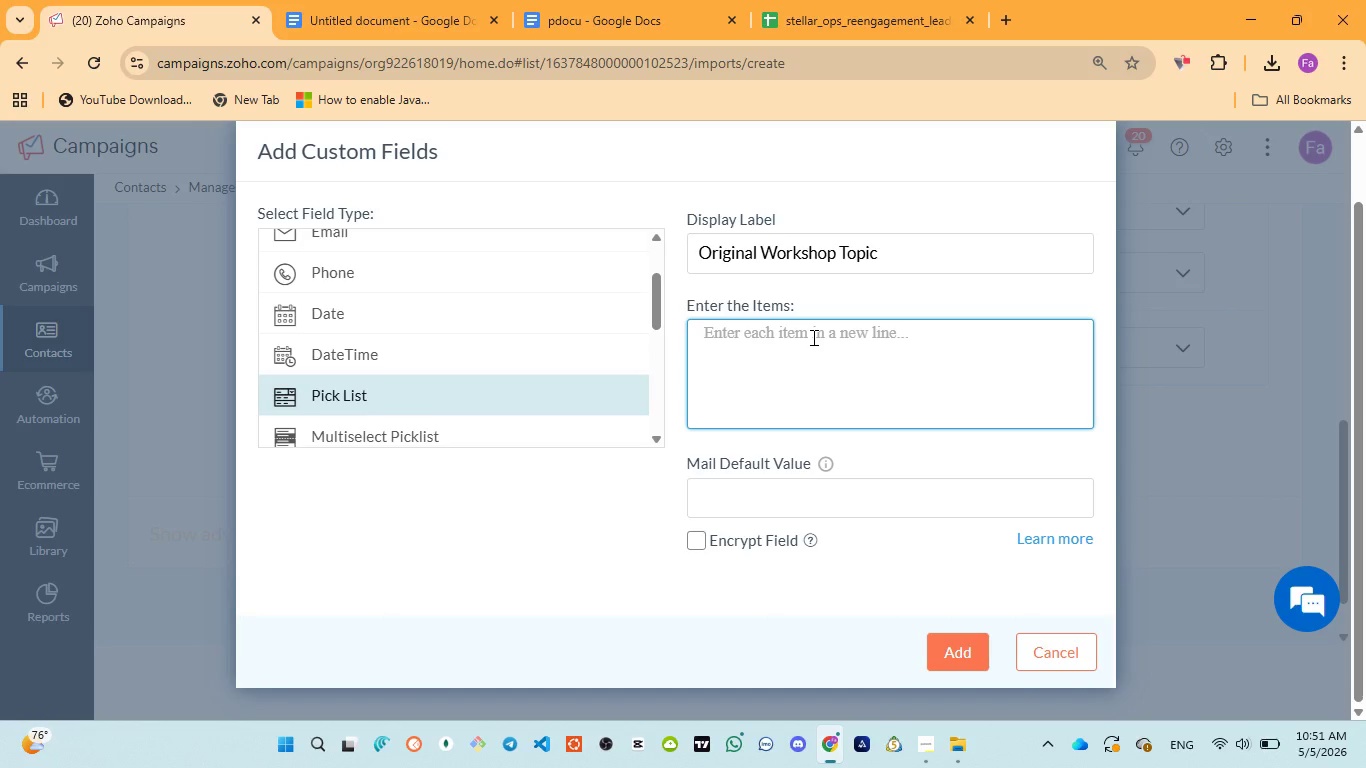 
type(Operational Effiecncy)
 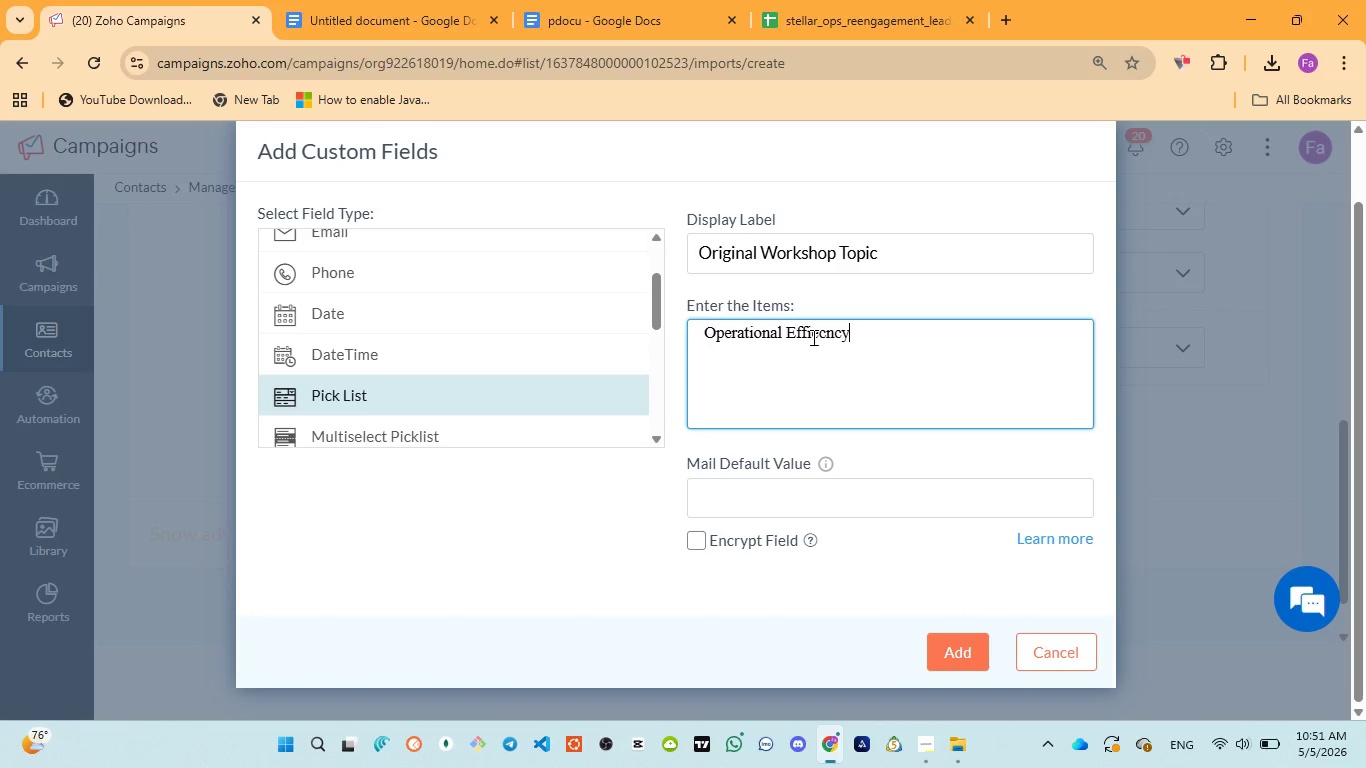 
key(Control+ControlLeft)
 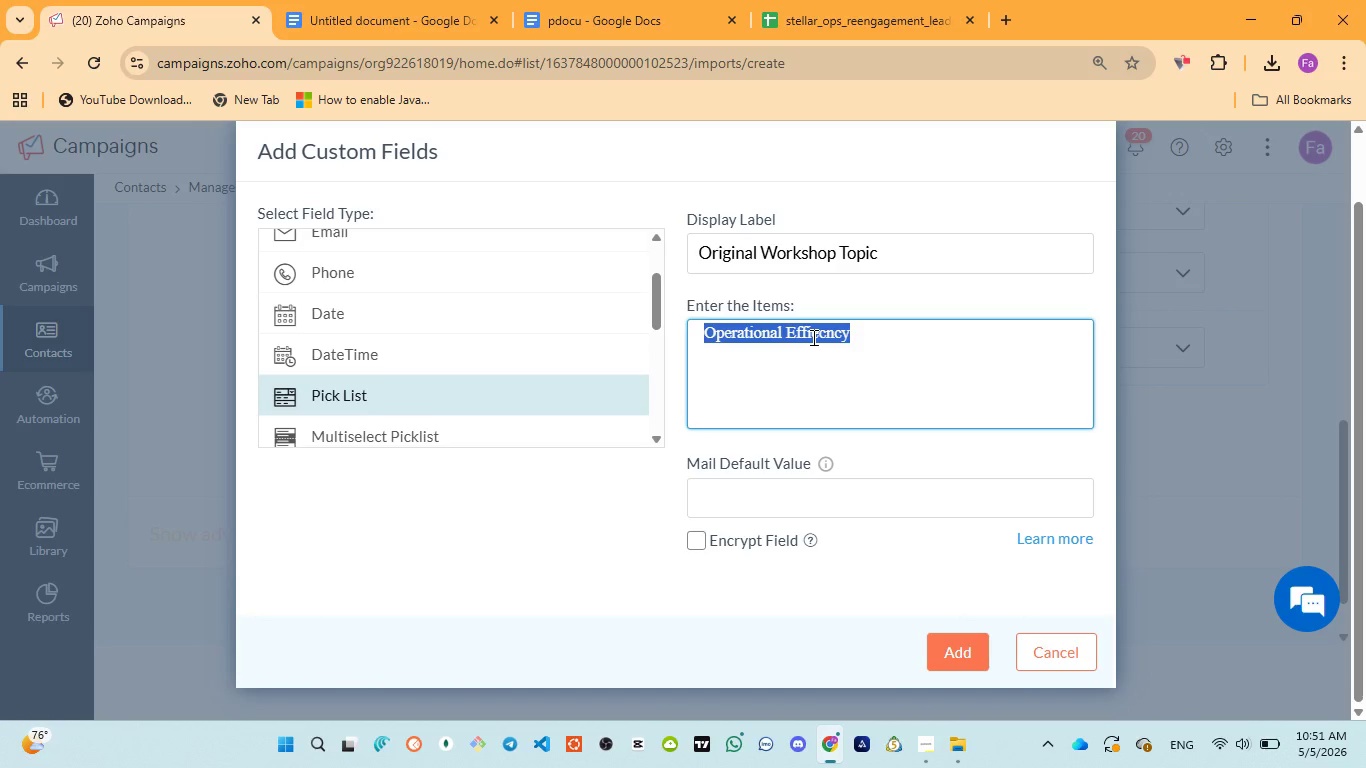 
key(Control+A)
 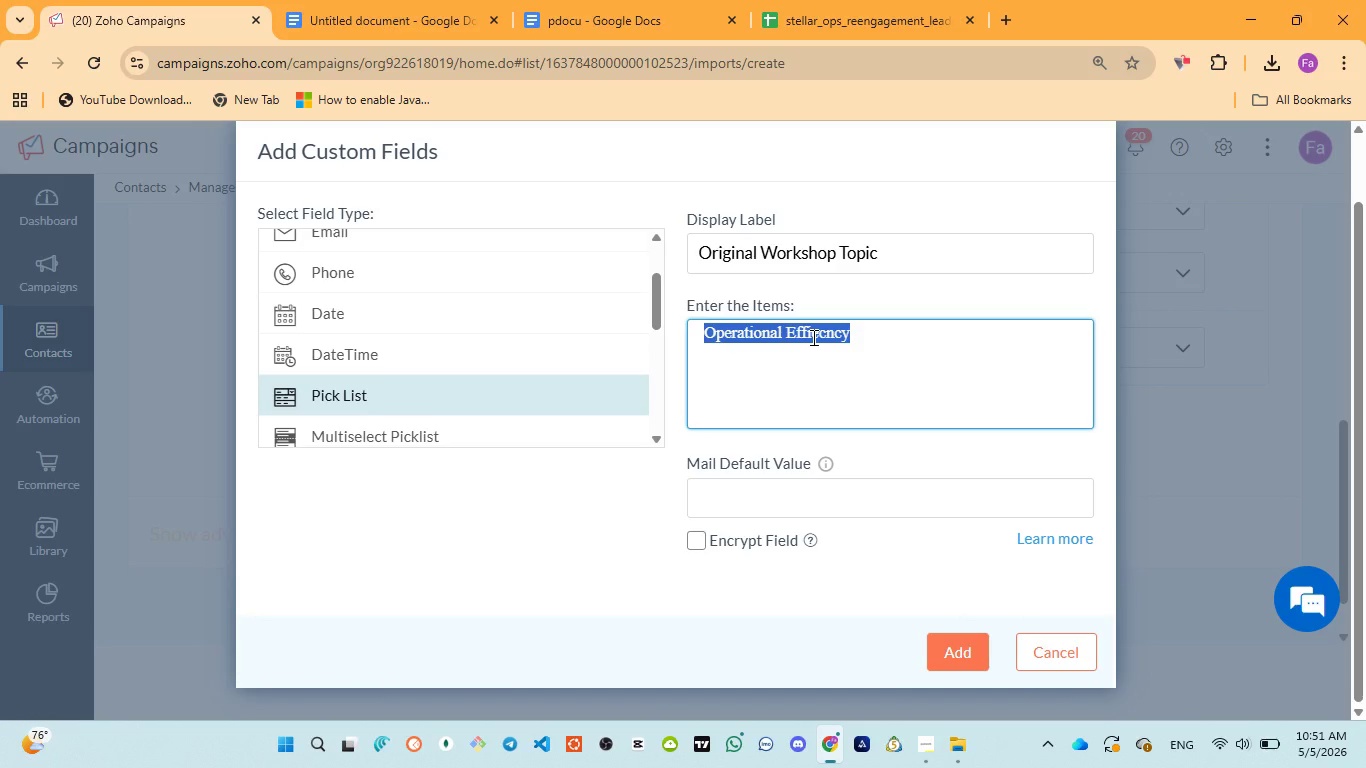 
hold_key(key=ControlLeft, duration=0.38)
 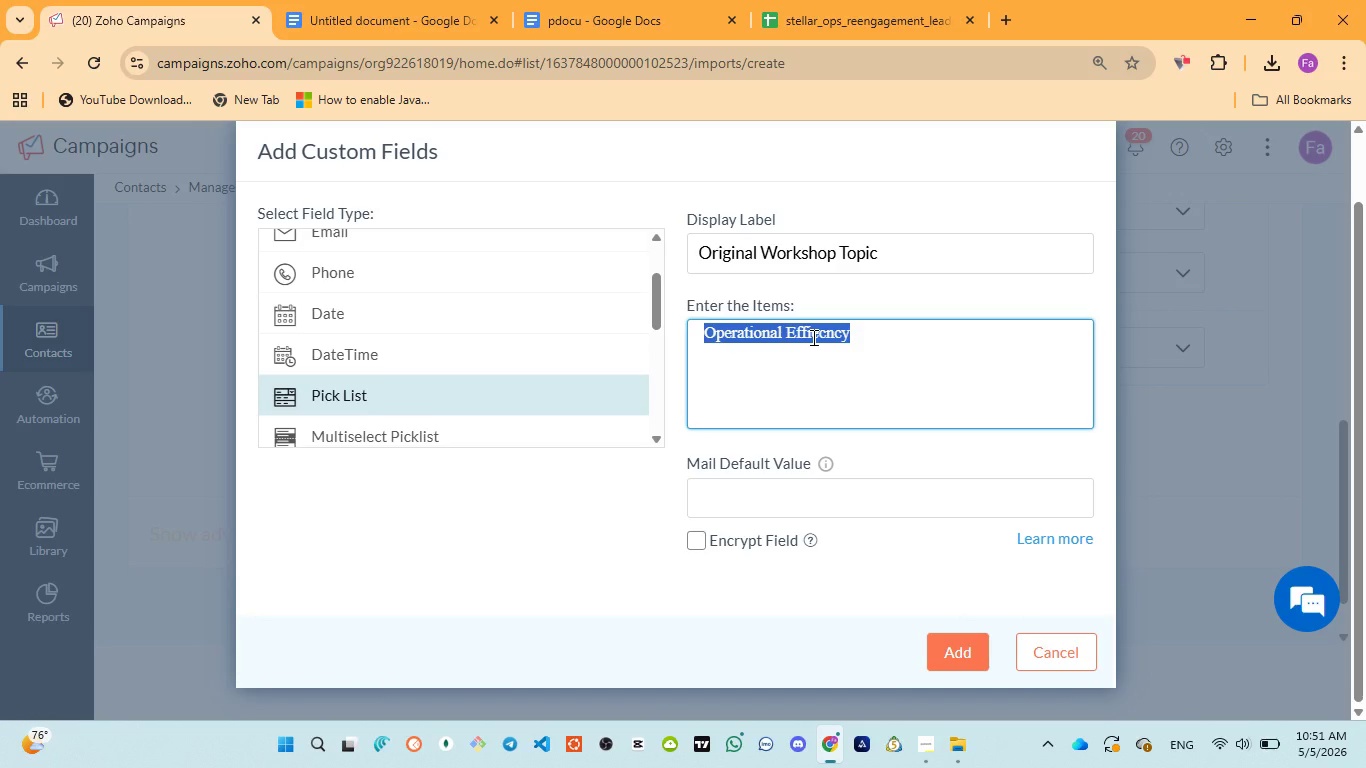 
key(Control+V)
 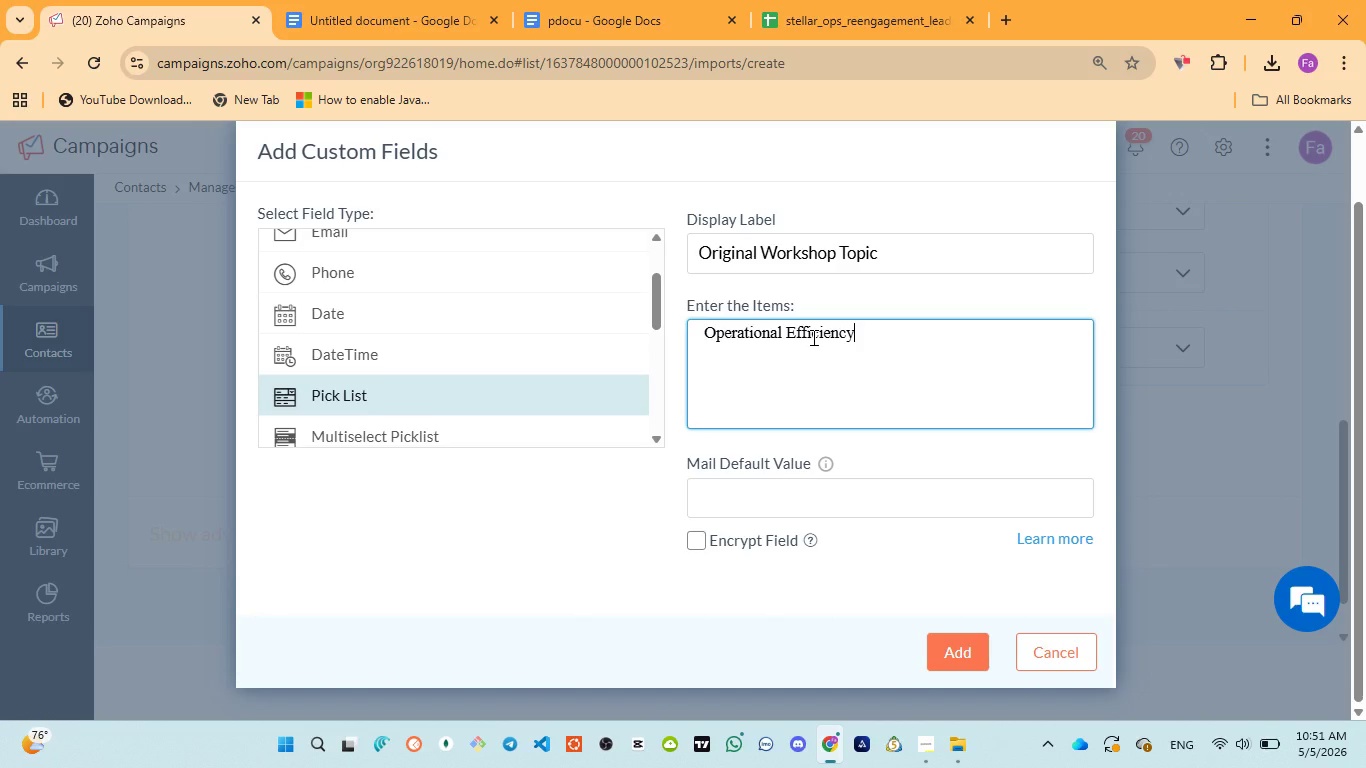 
key(Enter)
 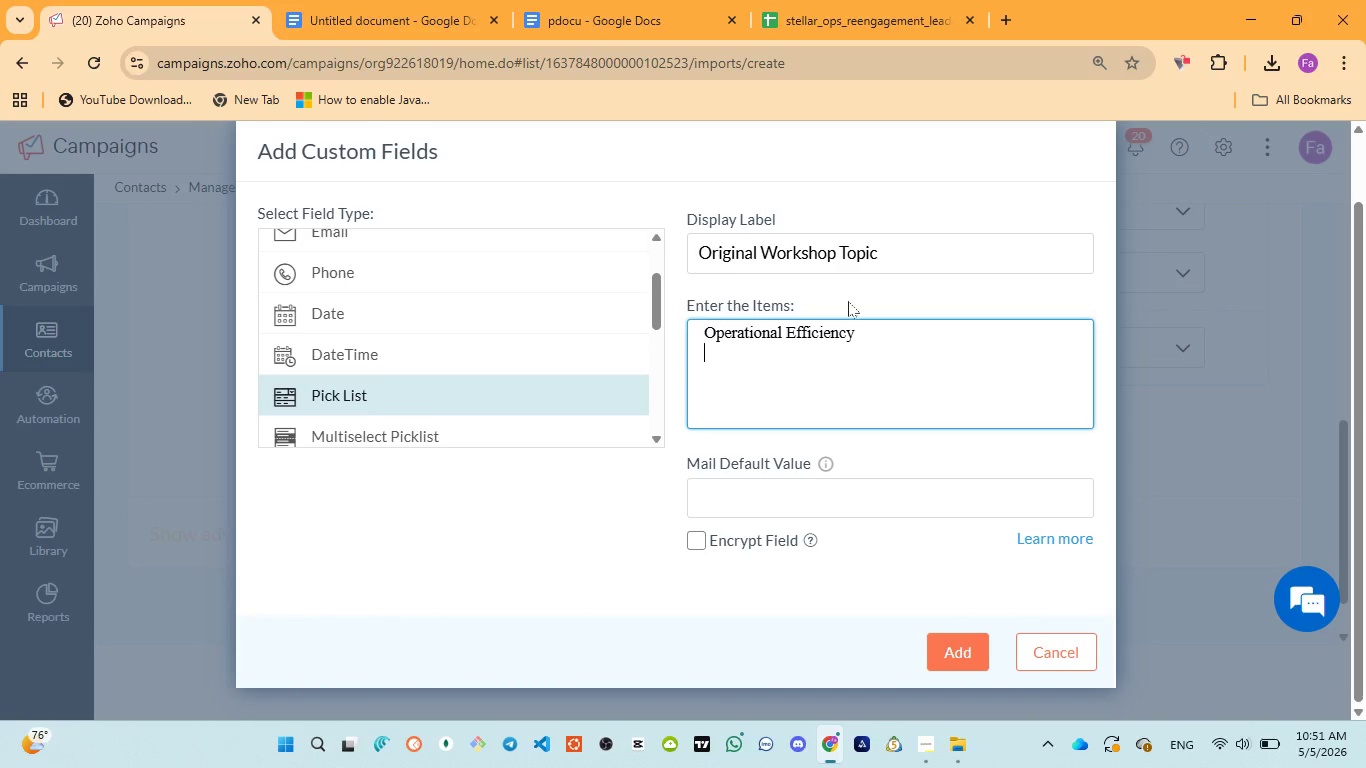 
left_click([585, 8])
 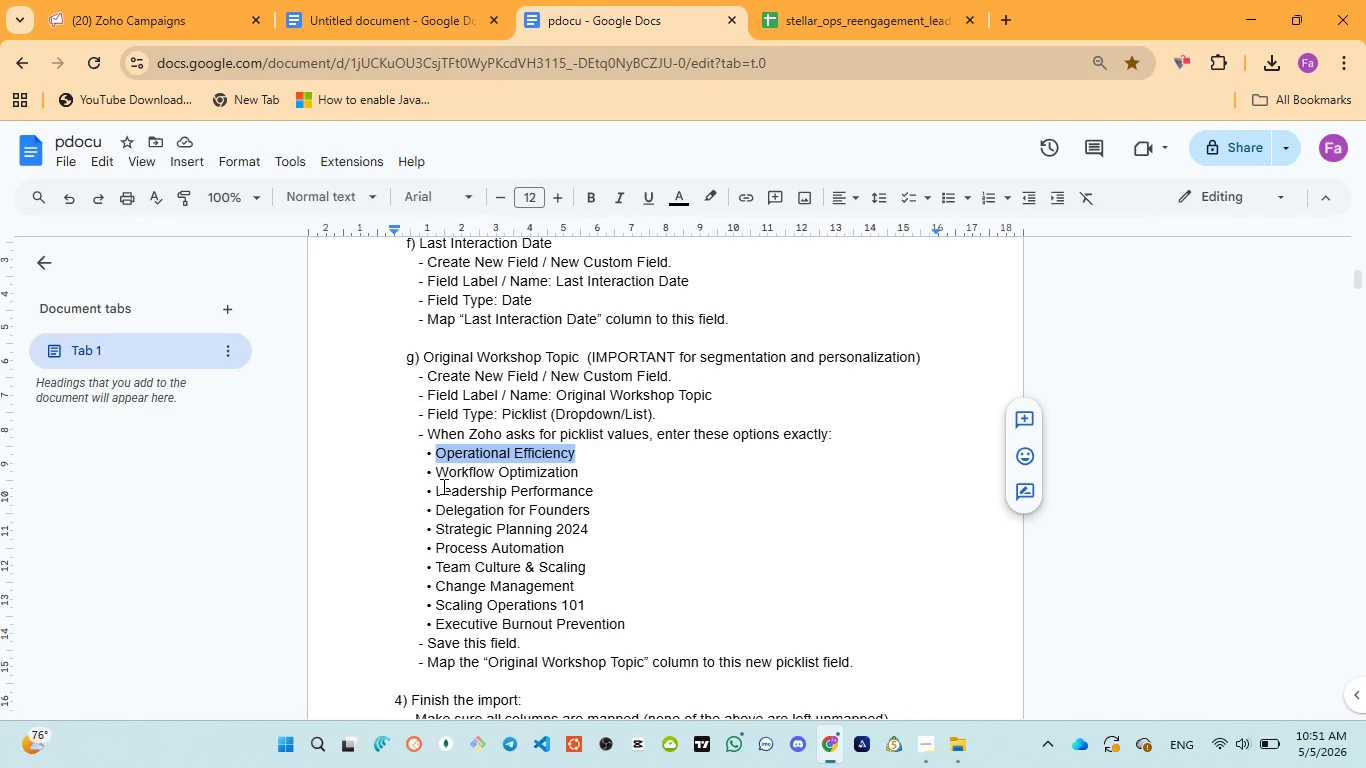 
left_click_drag(start_coordinate=[435, 473], to_coordinate=[592, 475])
 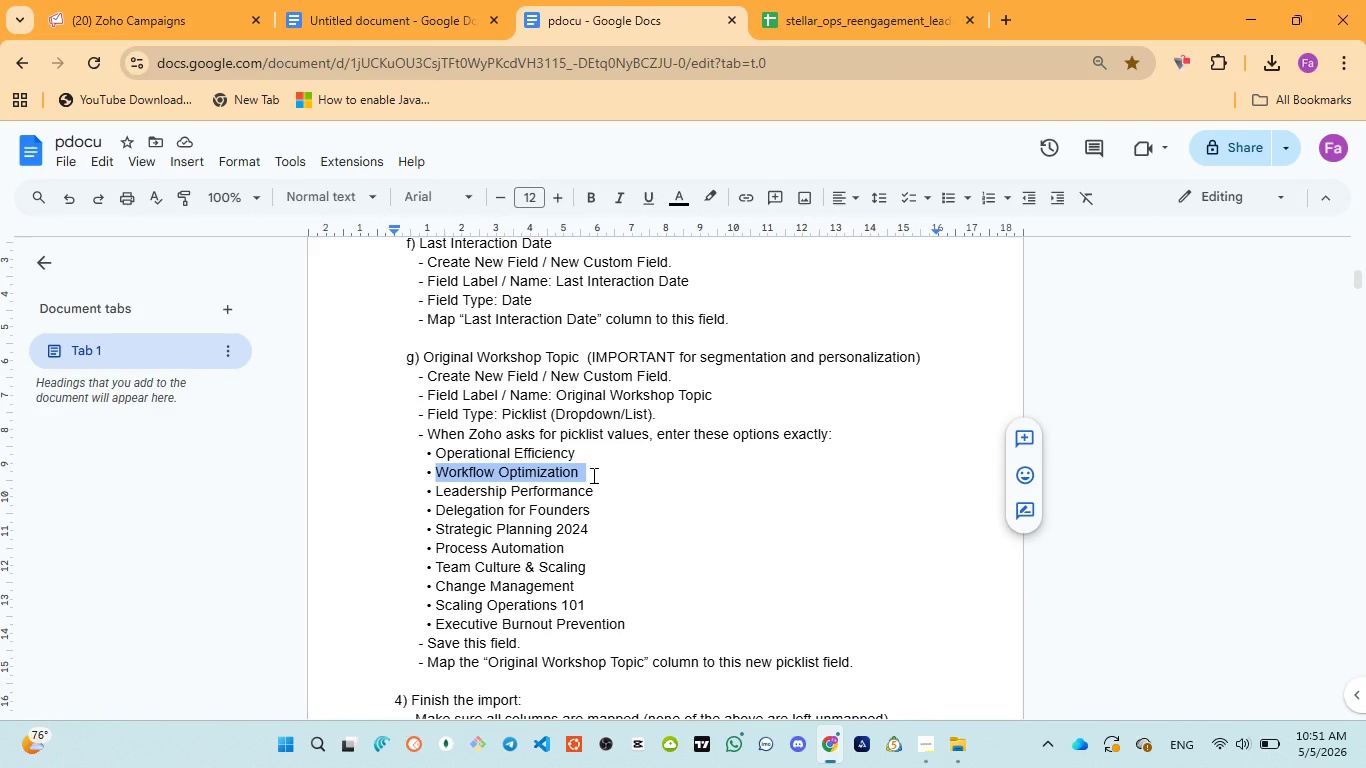 
key(Control+C)
 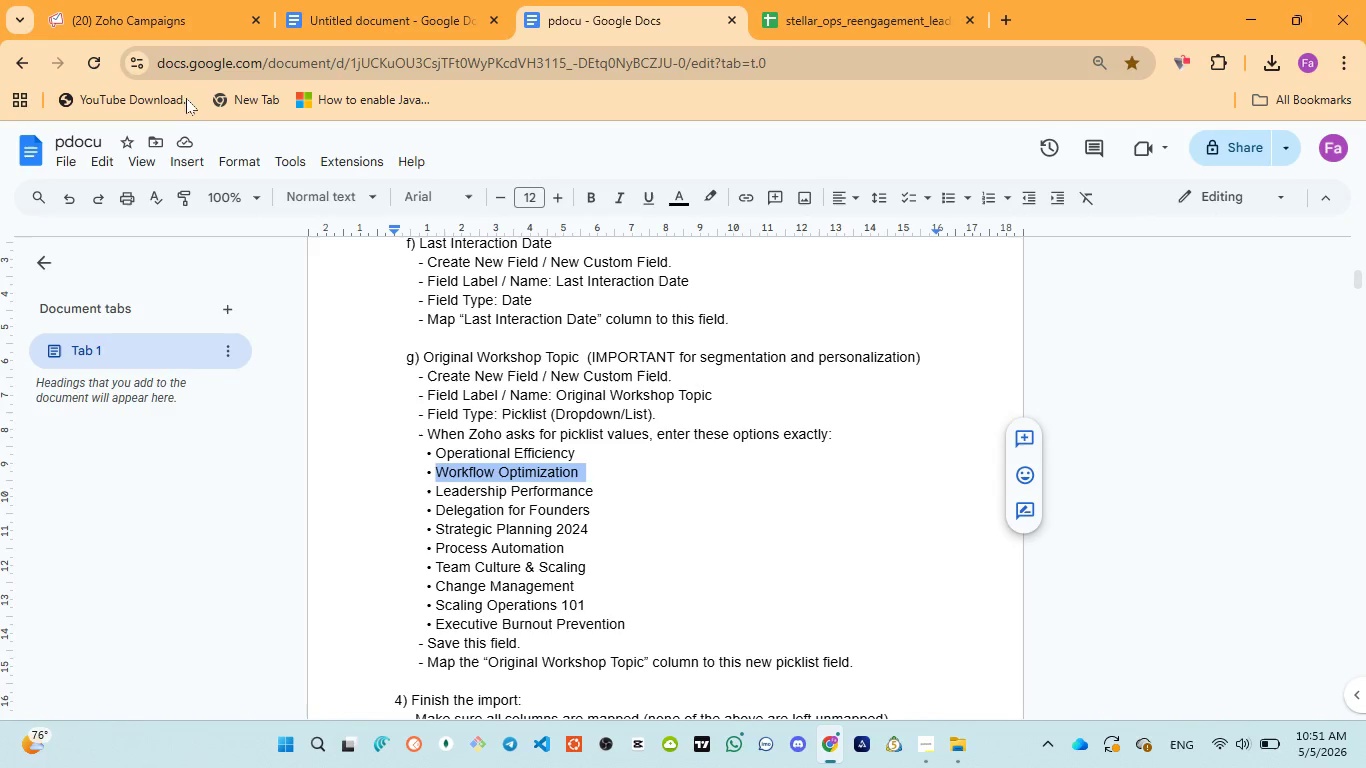 
left_click([132, 6])
 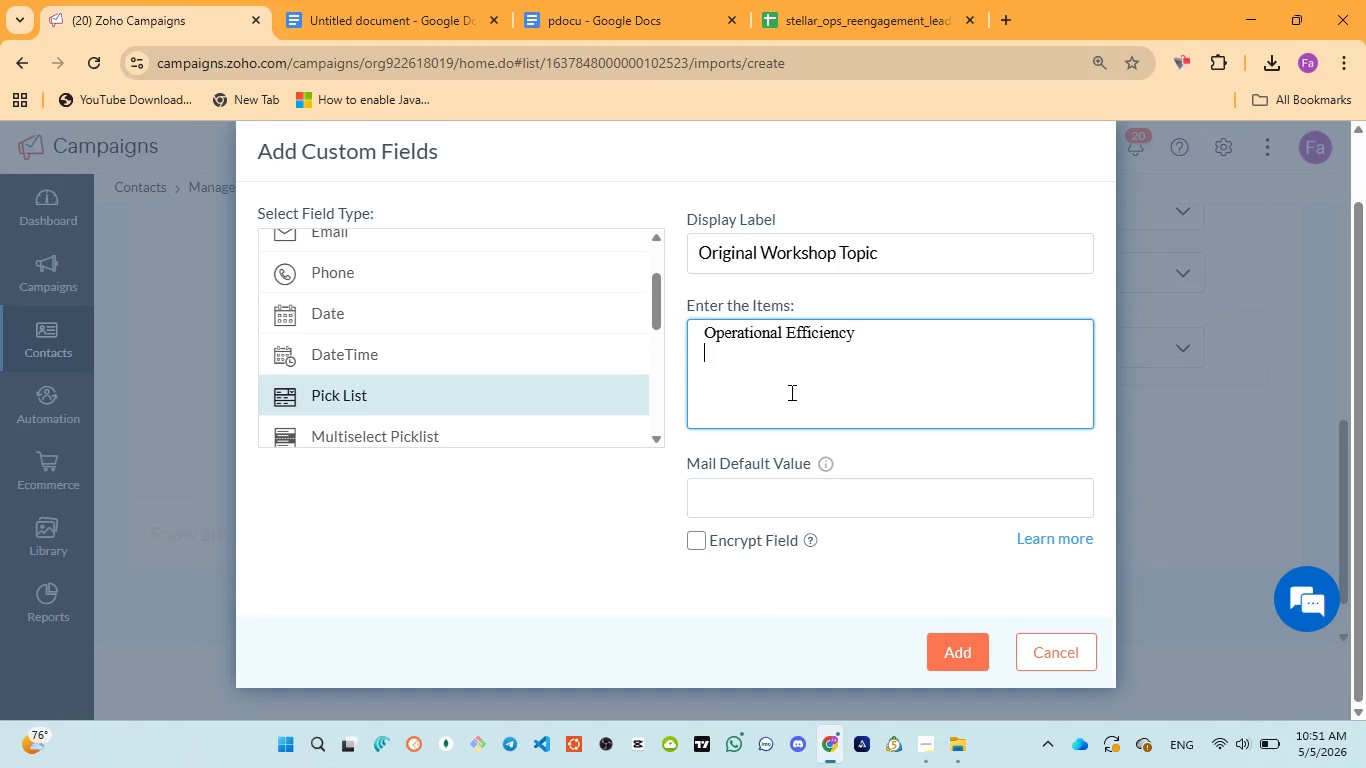 
type(Workflow Optimization)
 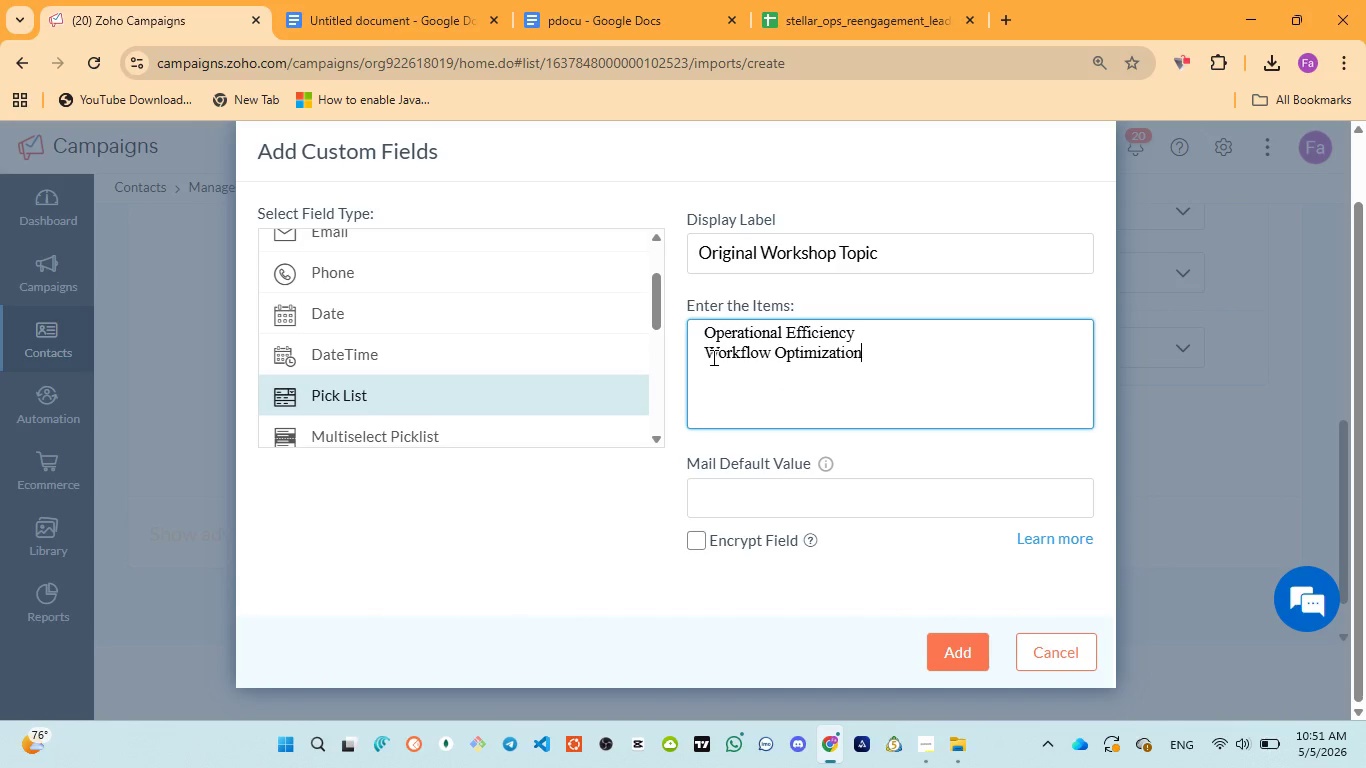 
left_click_drag(start_coordinate=[708, 354], to_coordinate=[866, 348])
 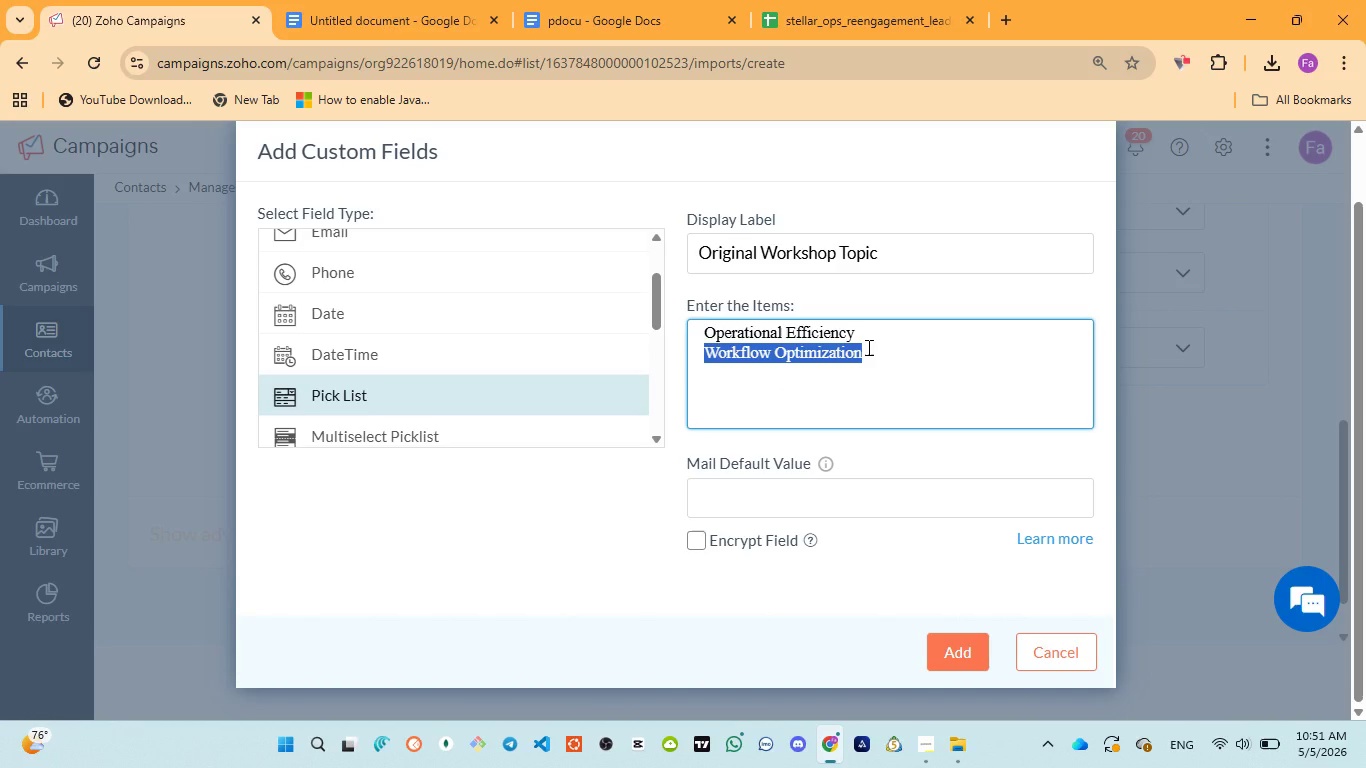 
key(Control+V)
 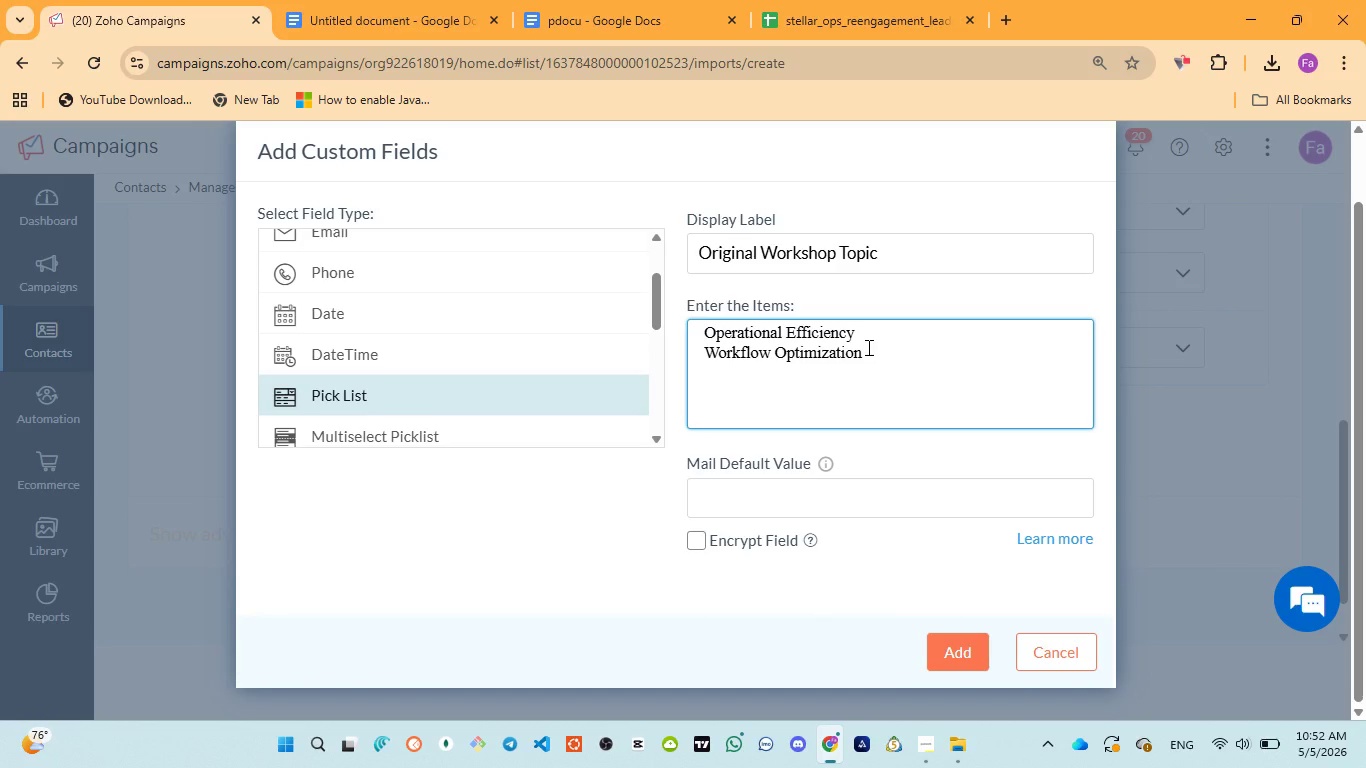 
wait(40.89)
 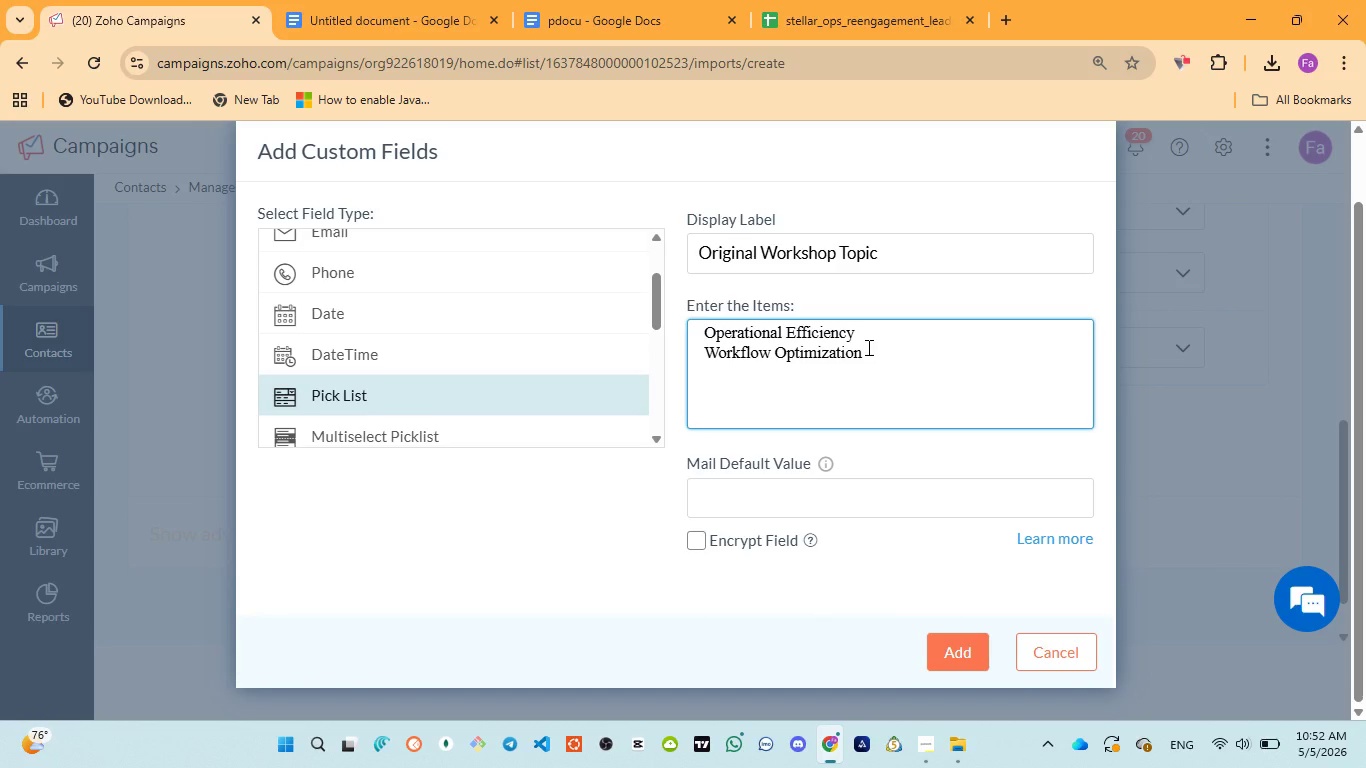 
left_click([579, 18])
 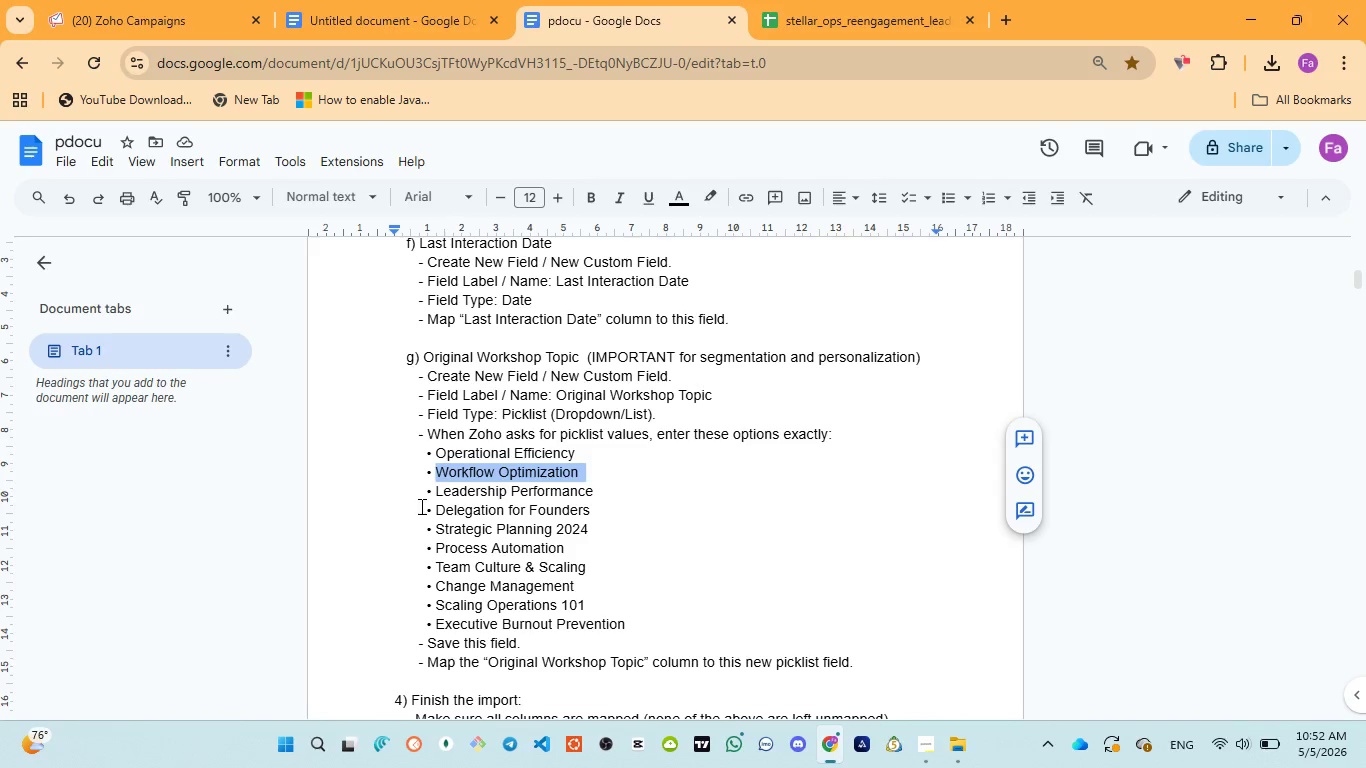 
left_click_drag(start_coordinate=[436, 491], to_coordinate=[596, 491])
 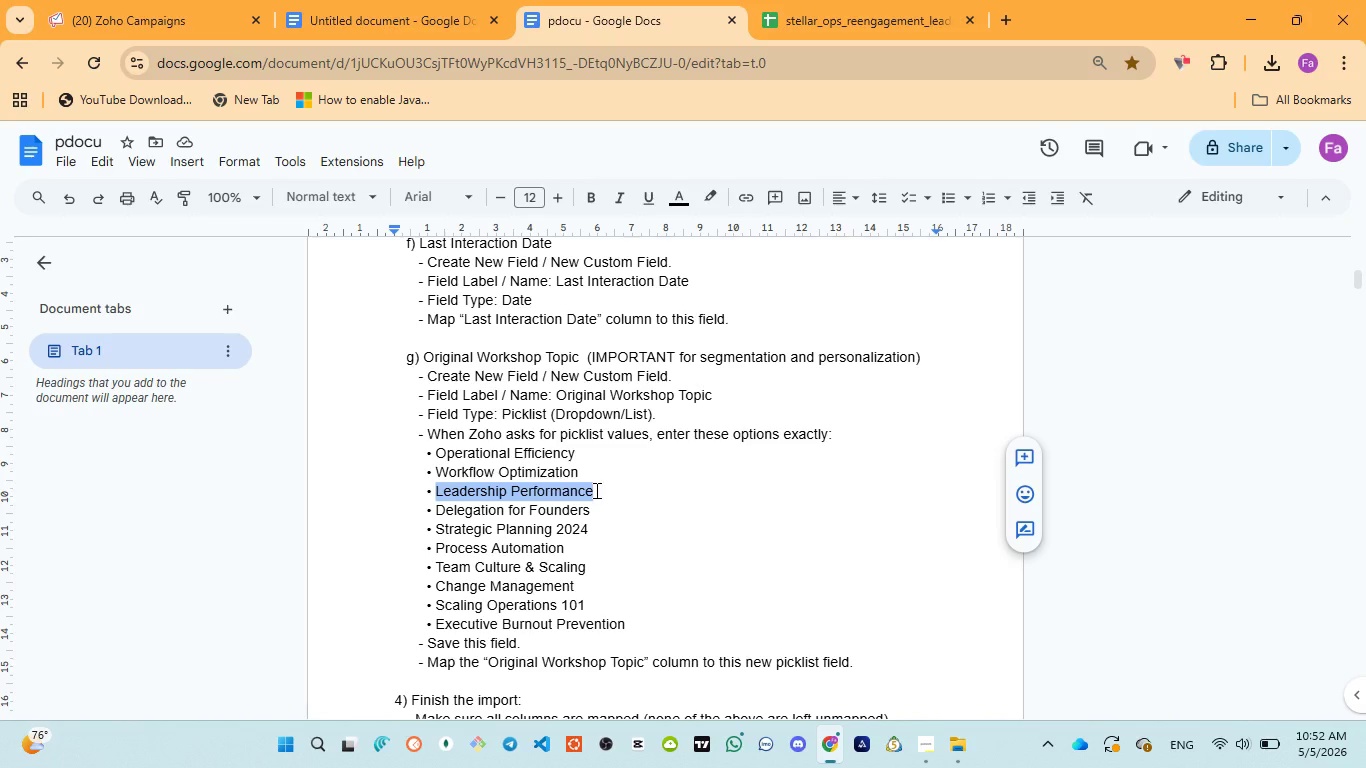 
key(Control+C)
 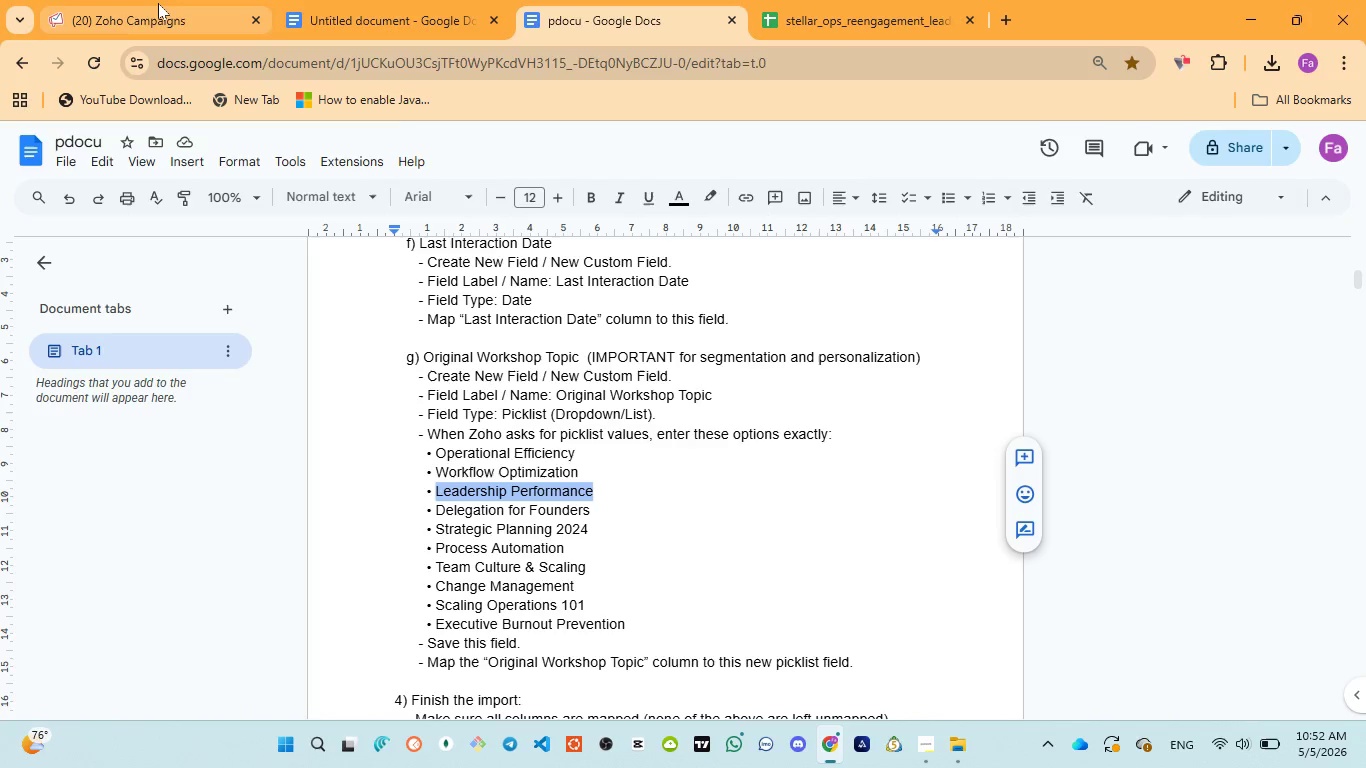 
left_click([158, 2])
 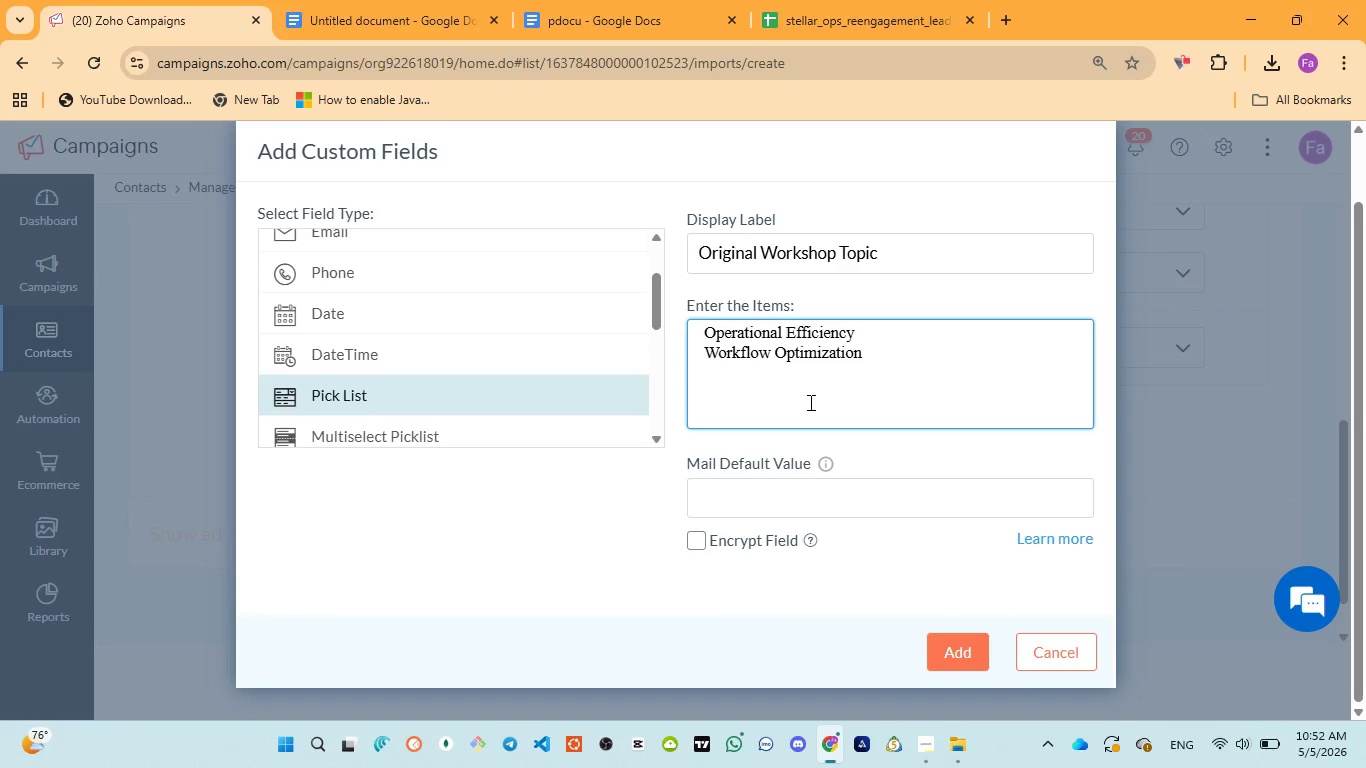 
type(Leadership)
key(Backspace)
type(p Performance)
 